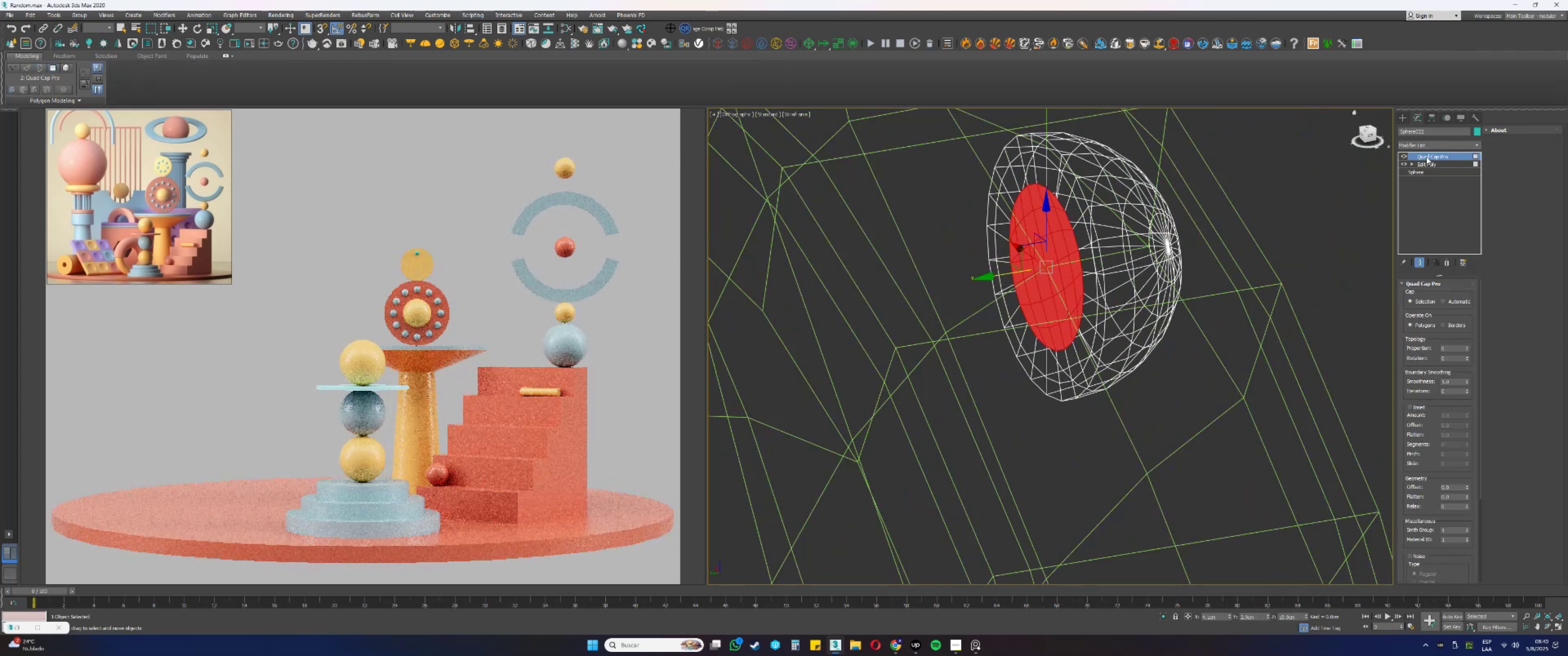 
hold_key(key=AltLeft, duration=0.42)
 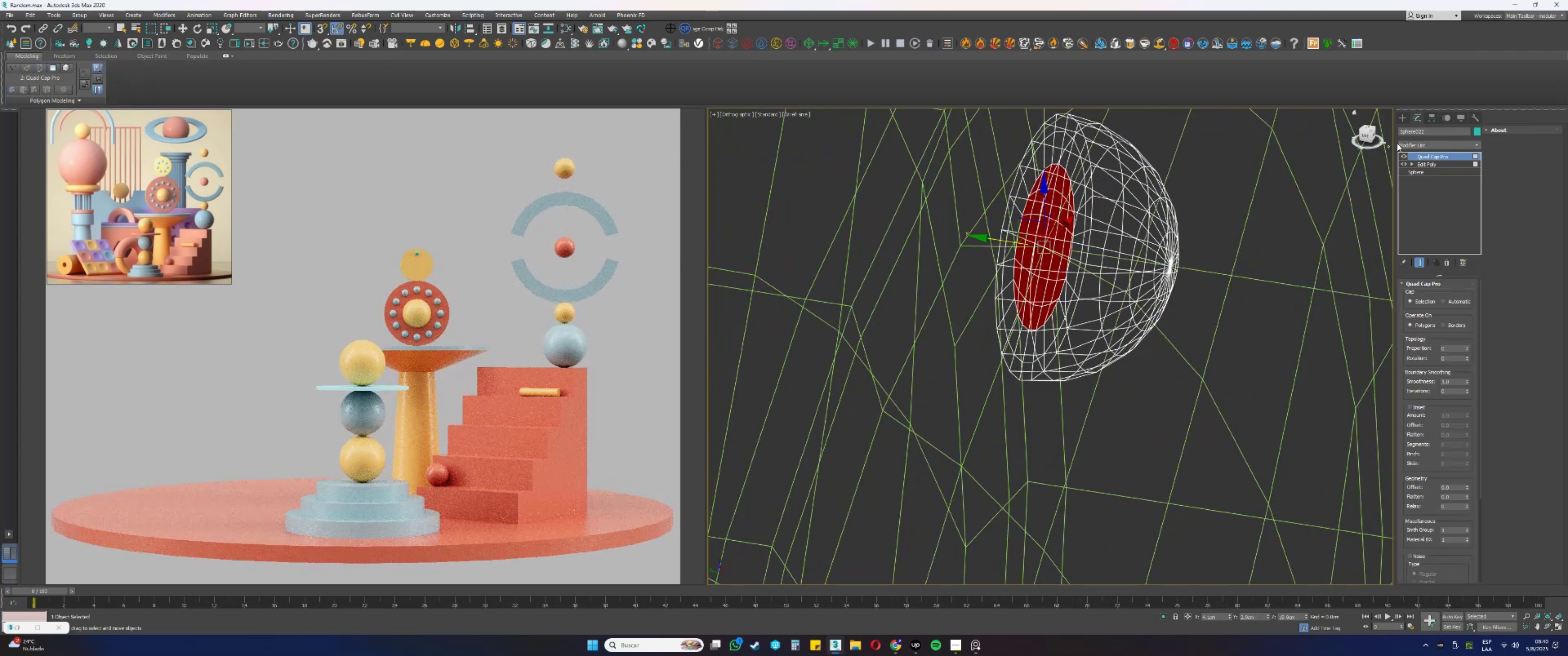 
left_click([1411, 147])
 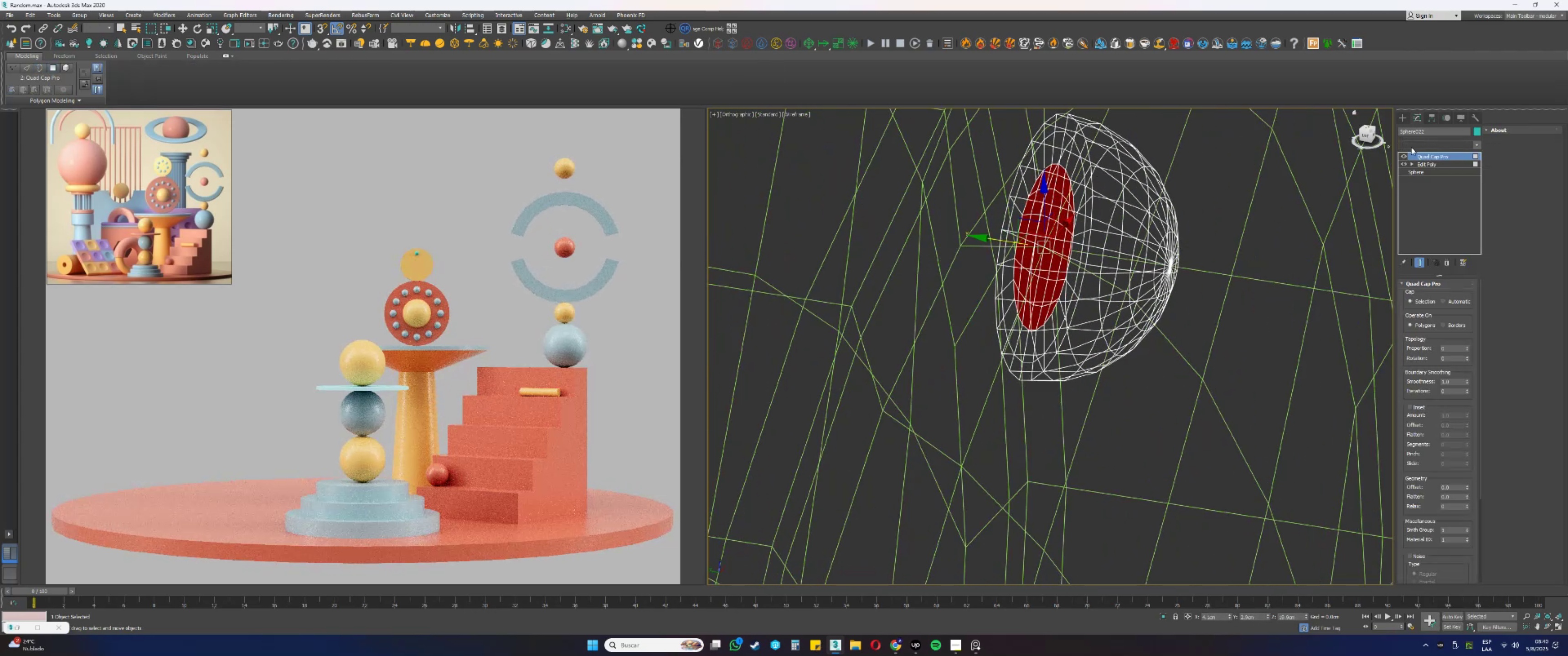 
key(E)
 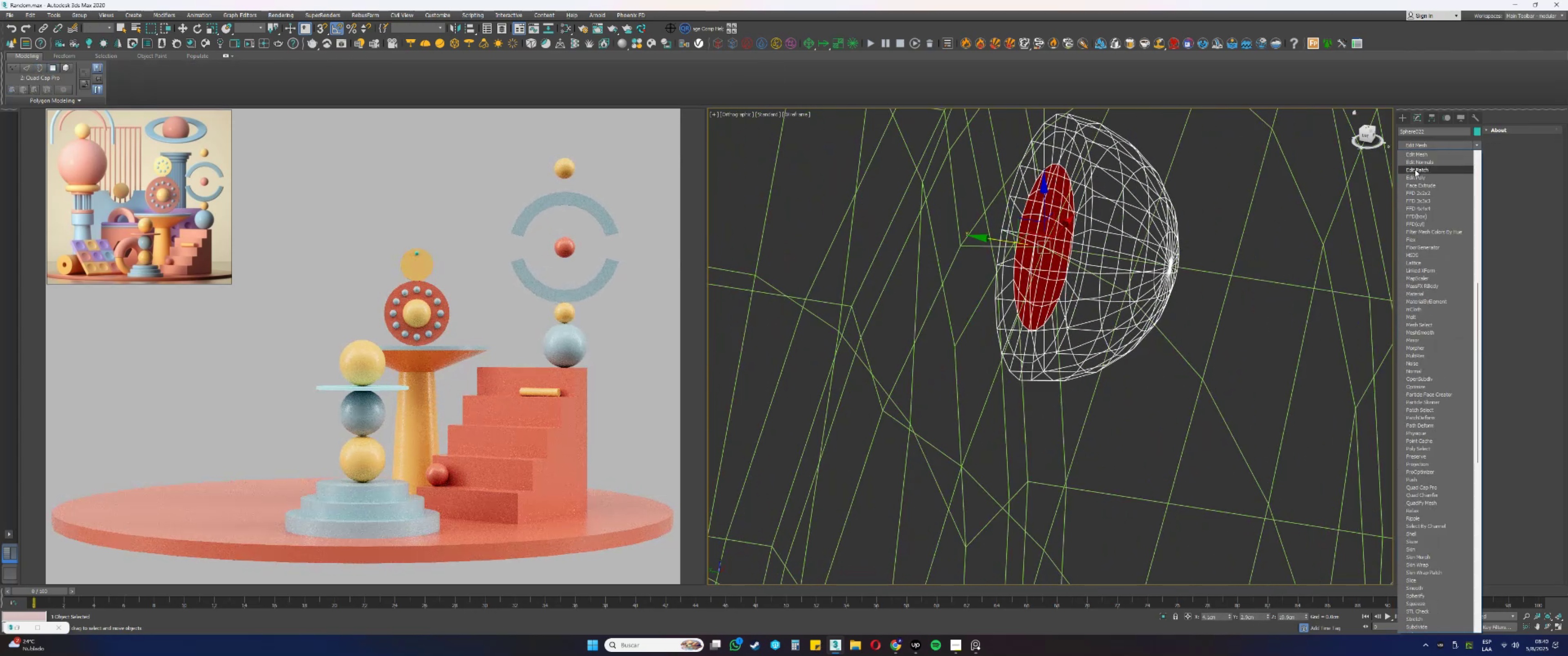 
left_click([1411, 175])
 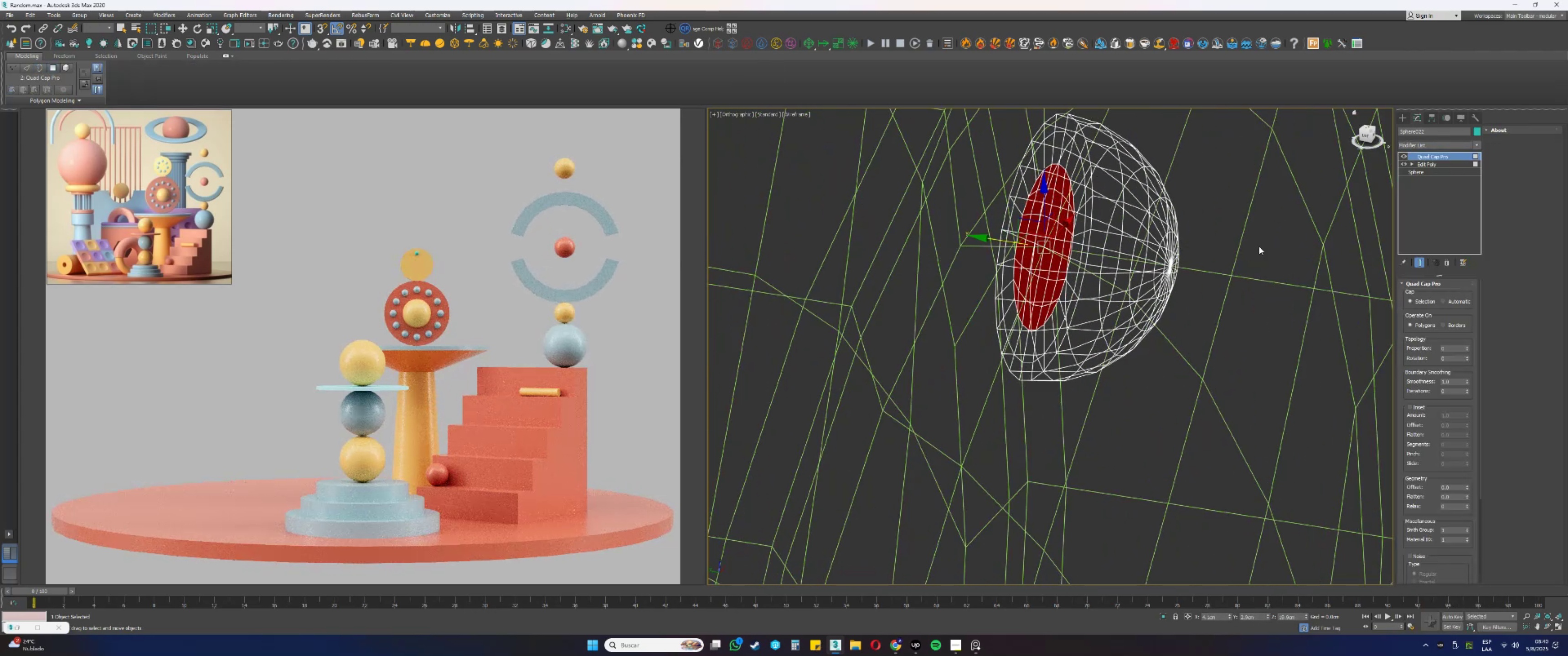 
hold_key(key=AltLeft, duration=0.4)
 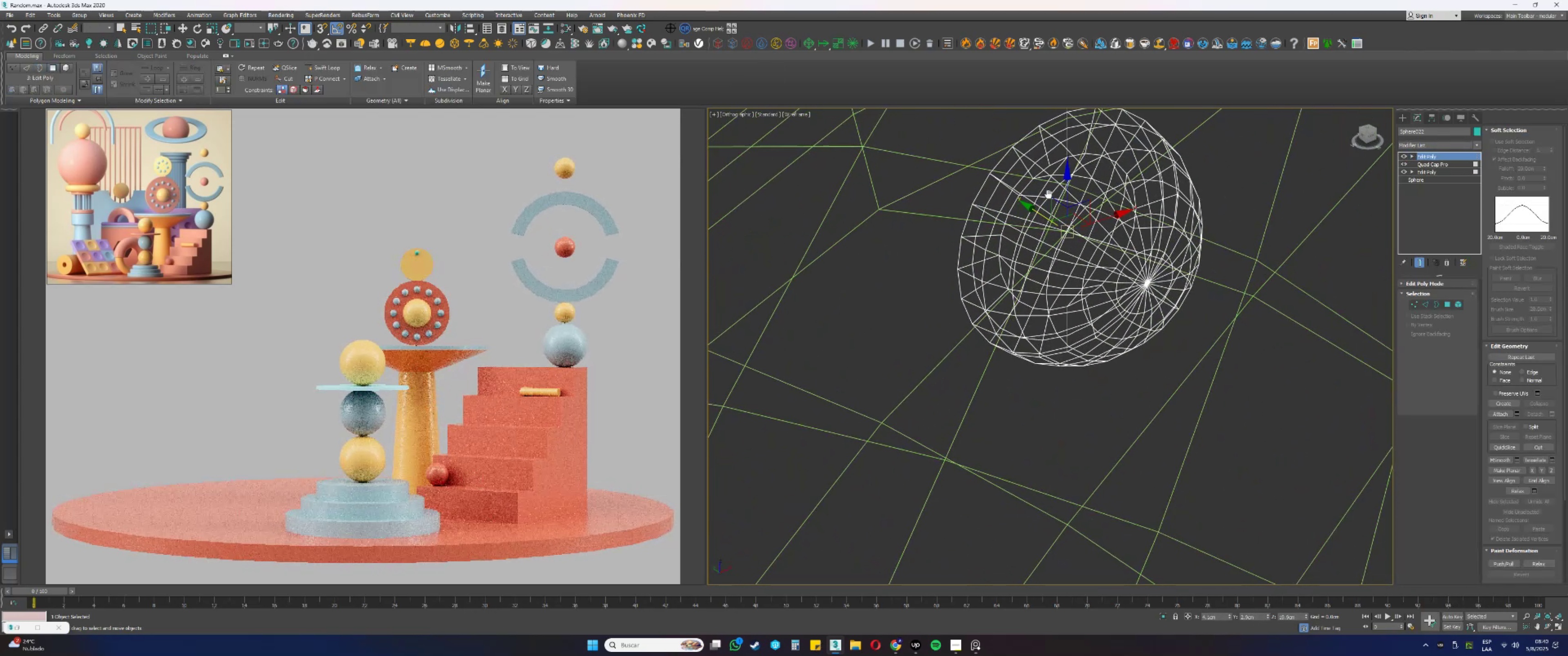 
key(F3)
 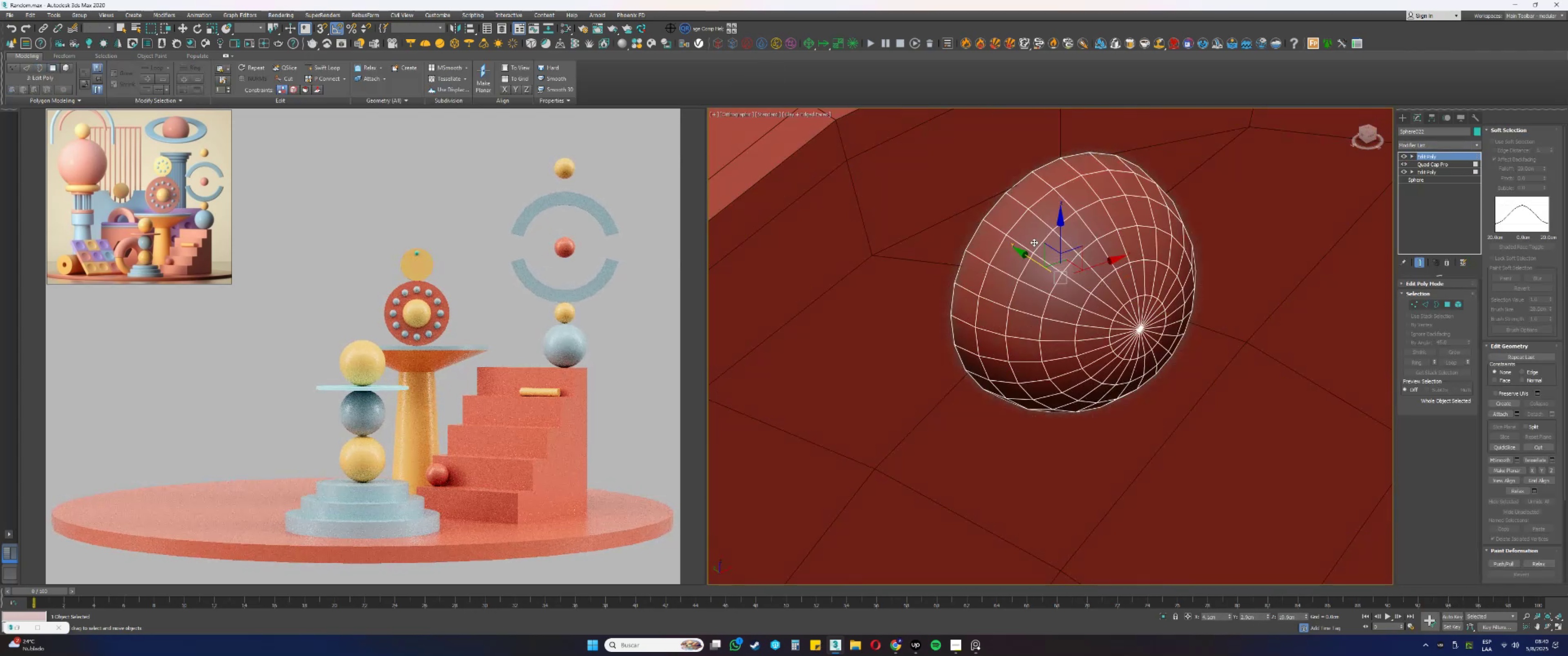 
key(Alt+AltLeft)
 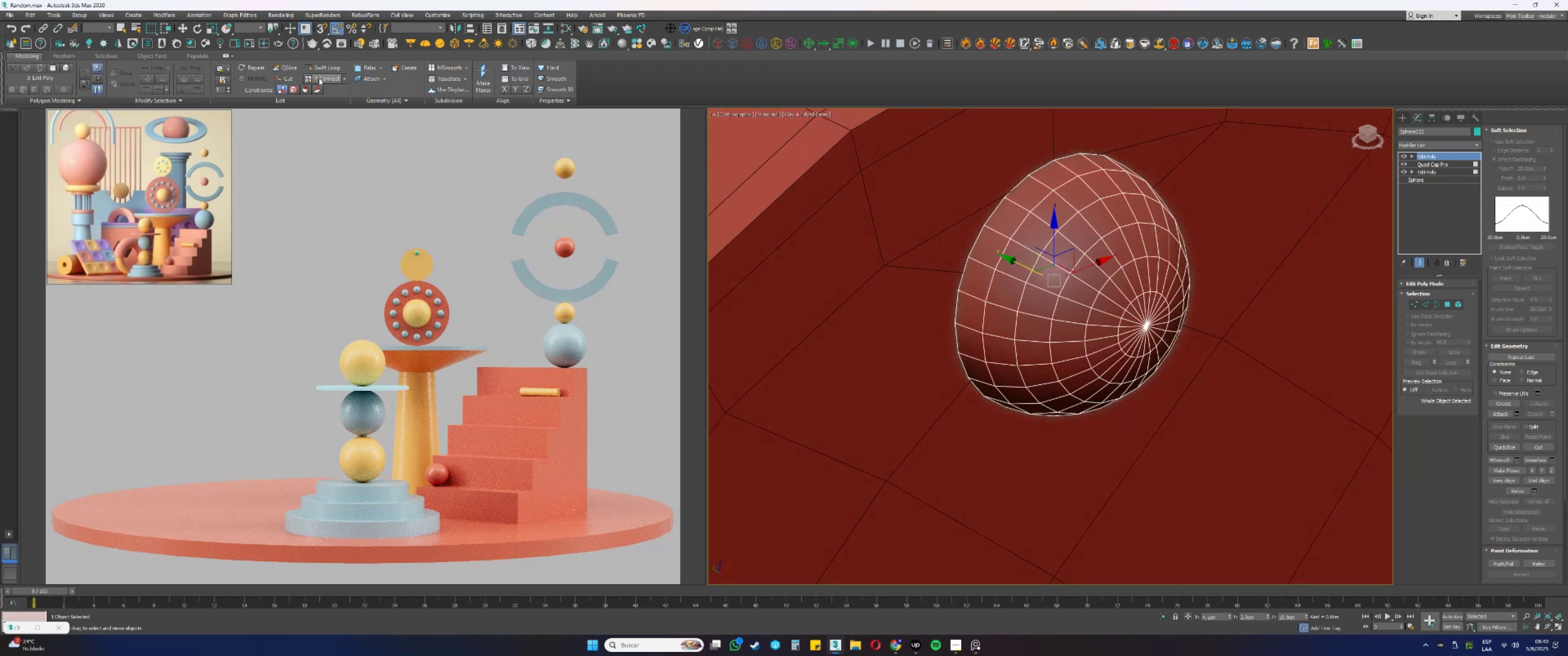 
left_click([313, 70])
 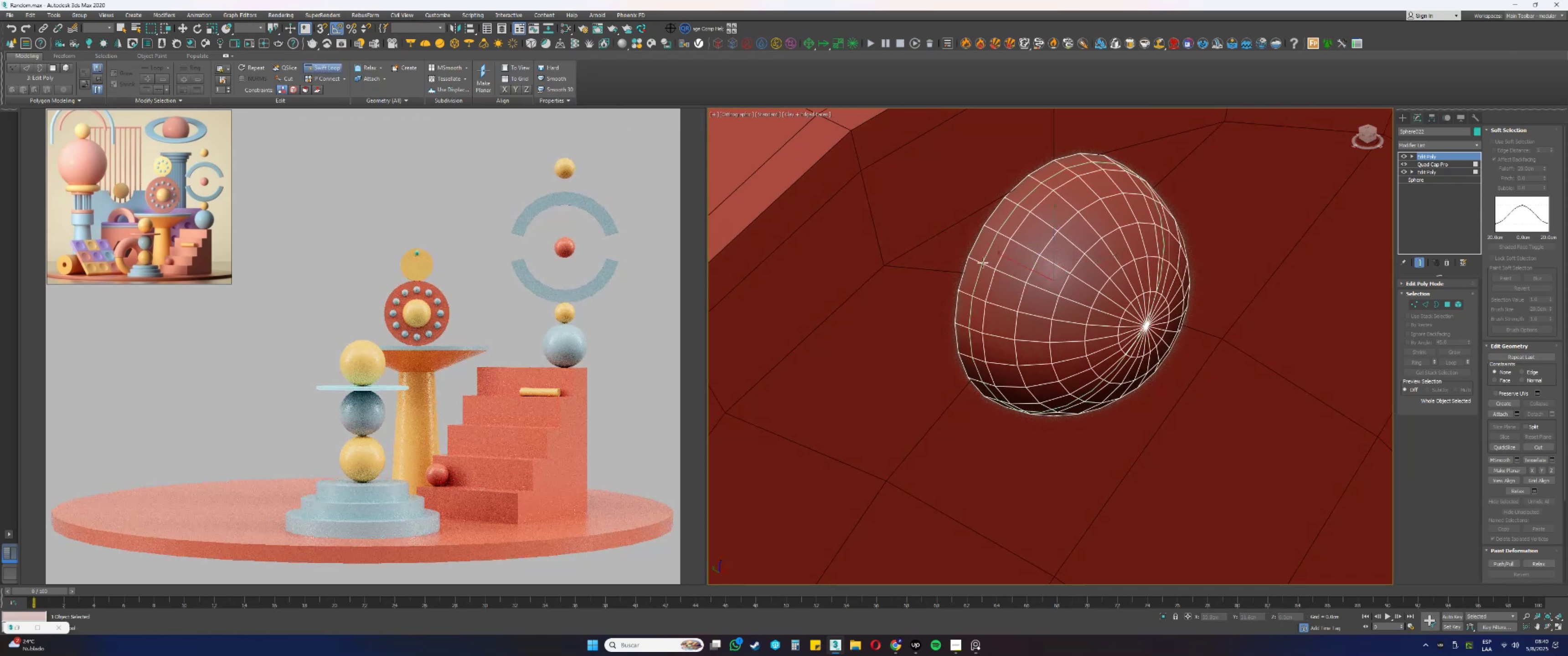 
left_click([981, 262])
 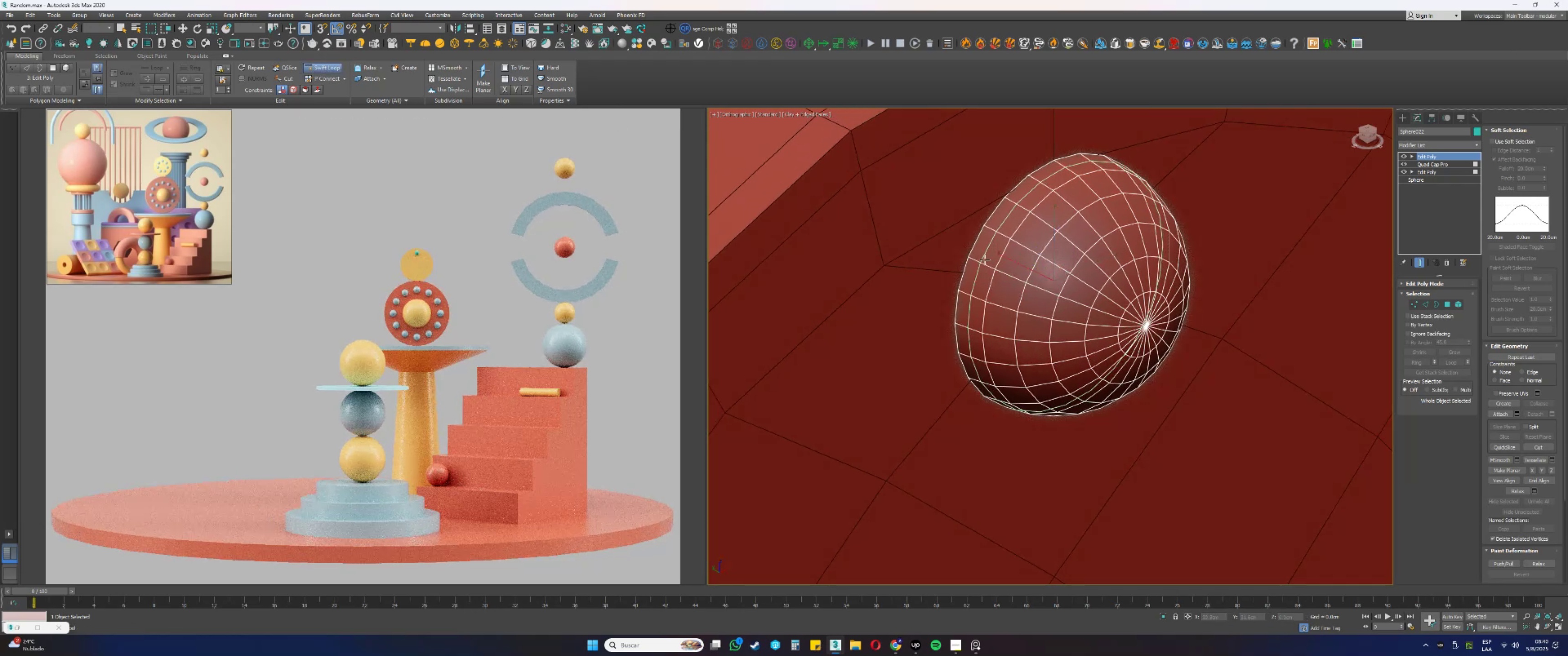 
right_click([988, 255])
 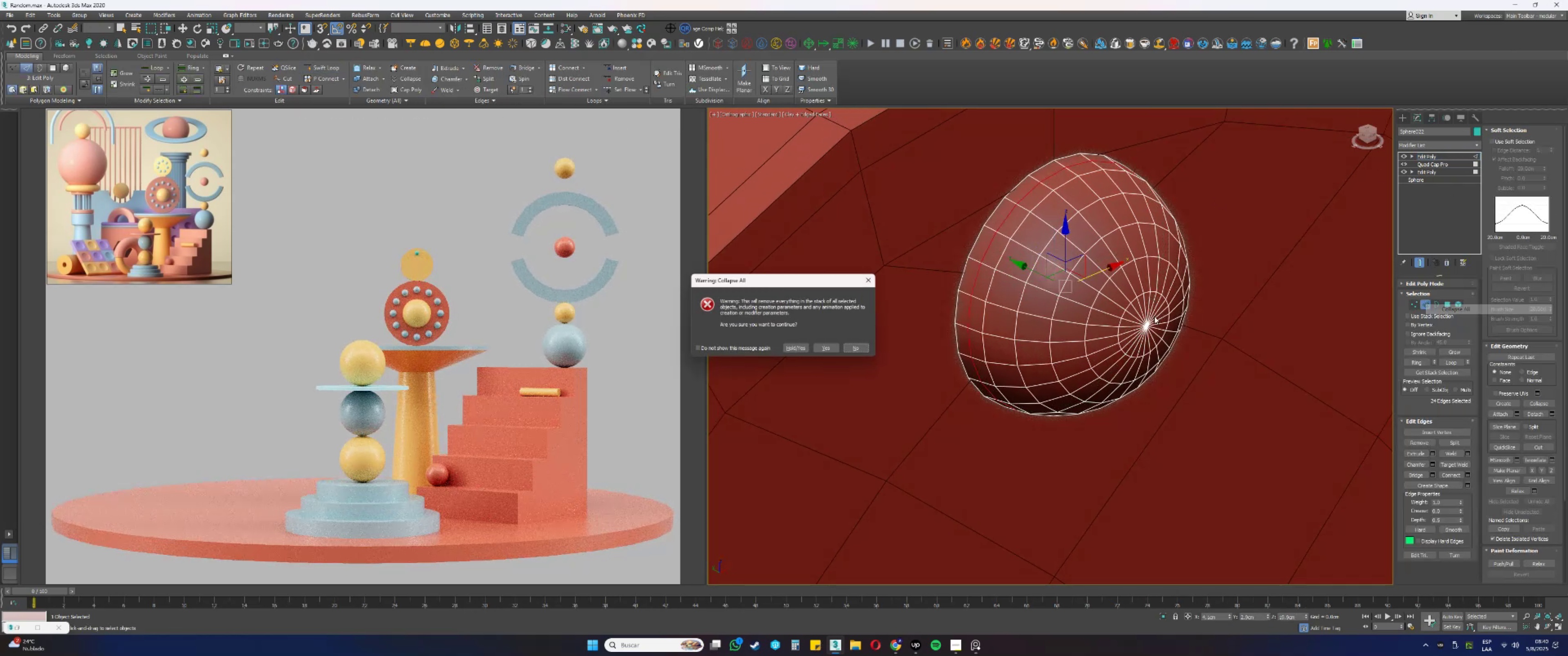 
left_click([835, 345])
 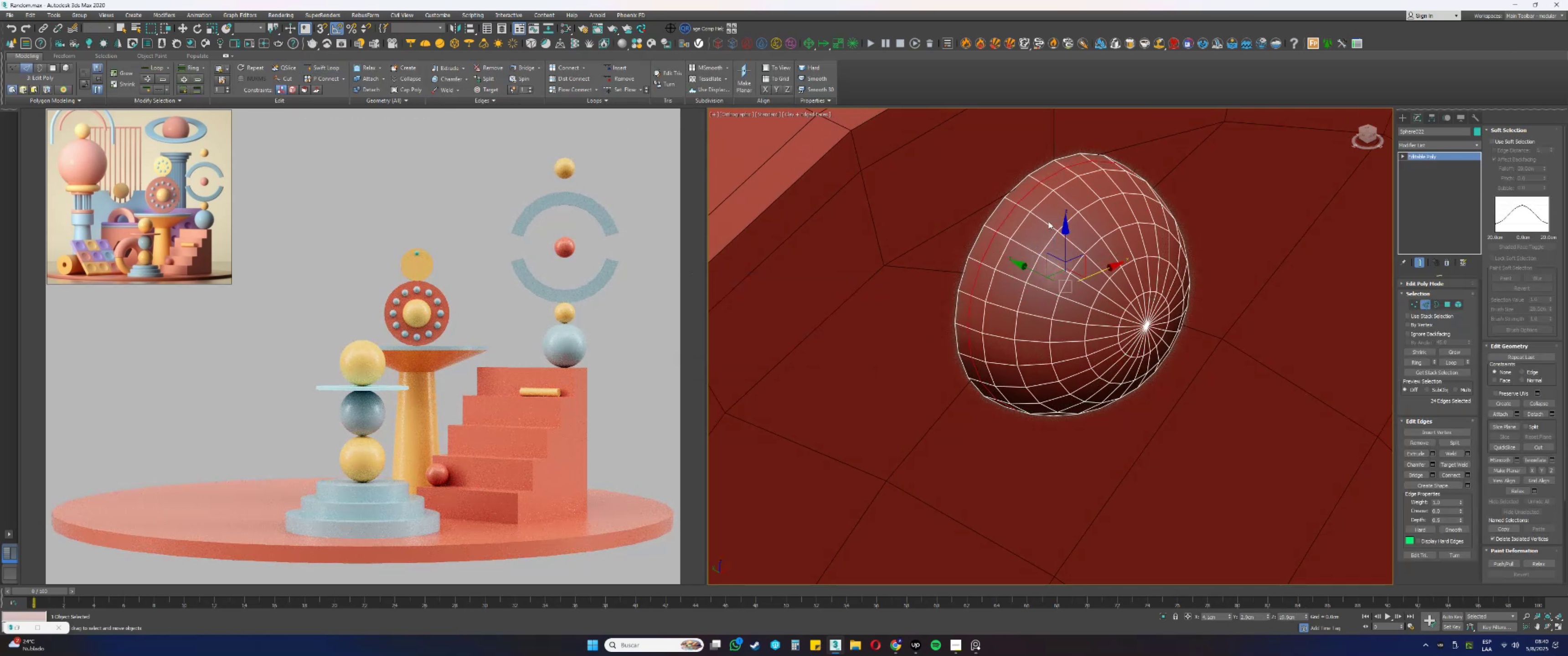 
scroll: coordinate [1064, 200], scroll_direction: down, amount: 6.0
 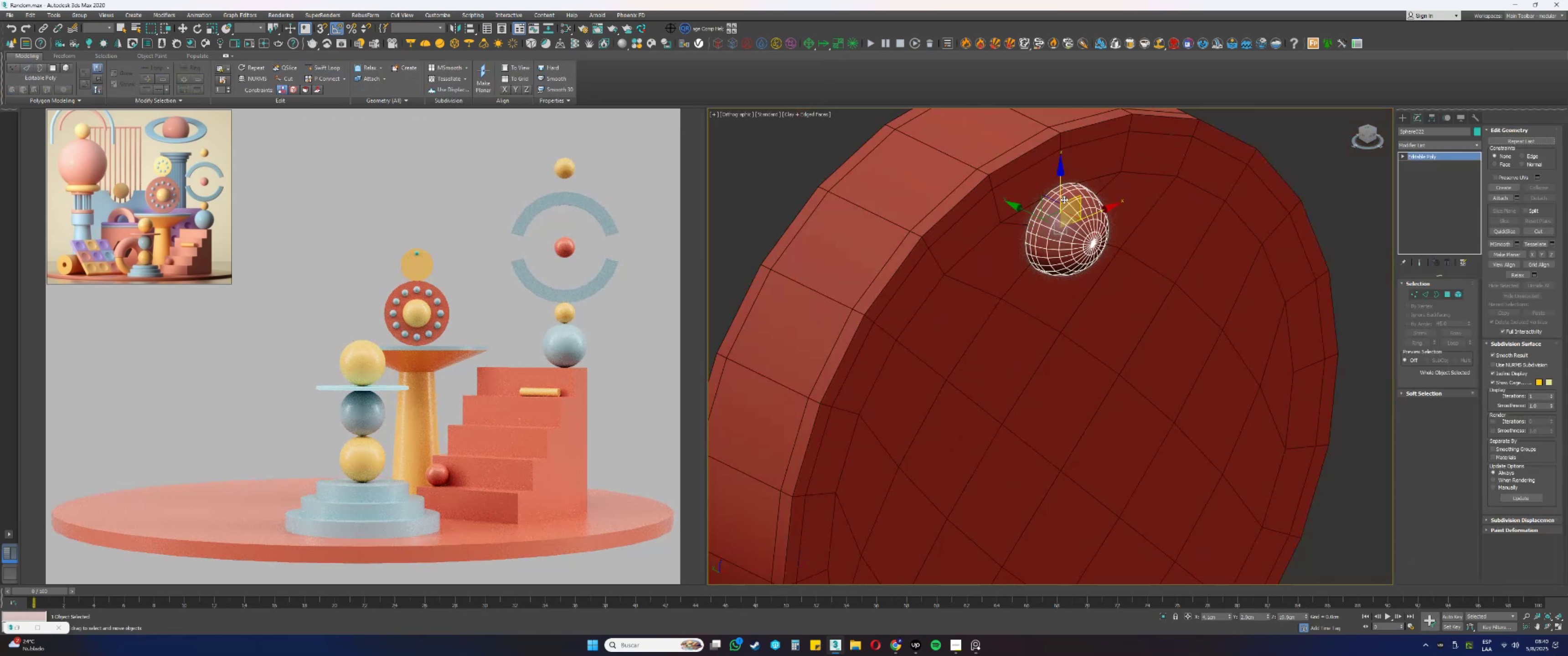 
key(Alt+AltLeft)
 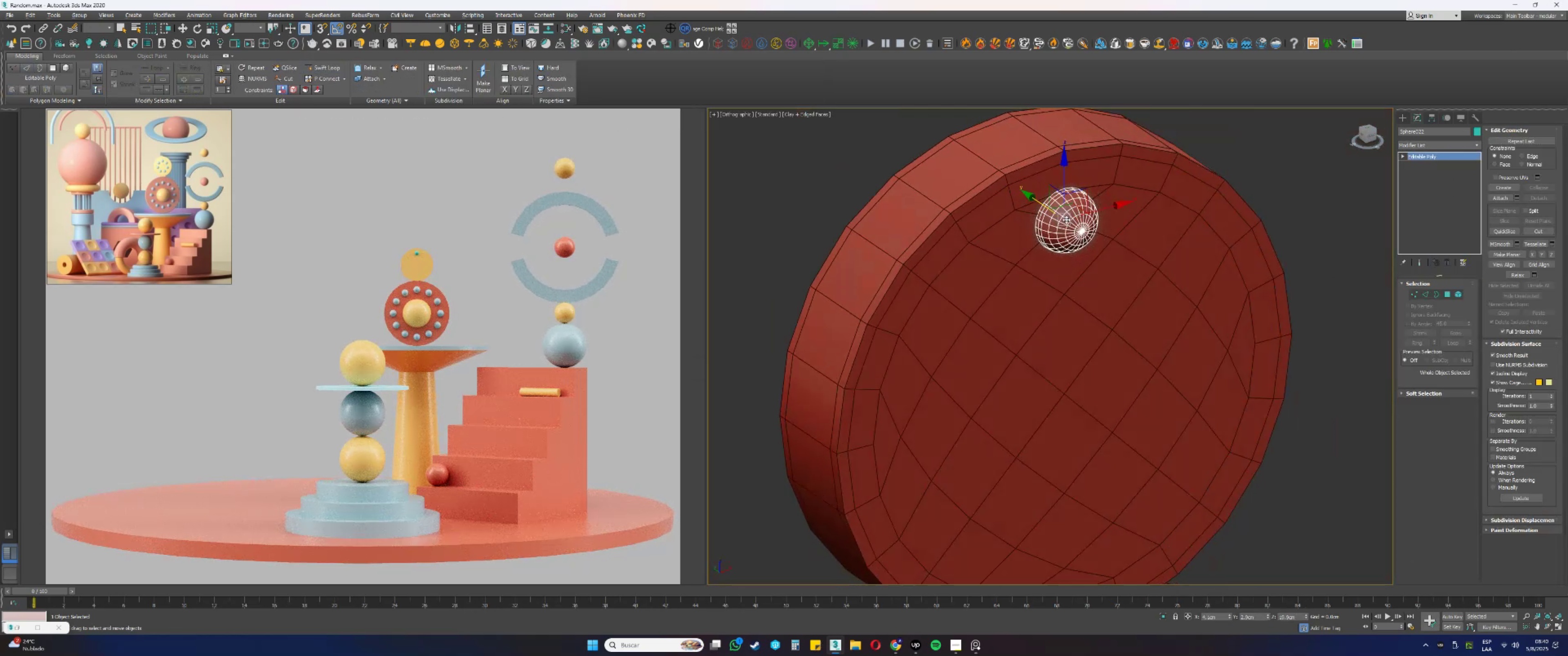 
type(fz)
 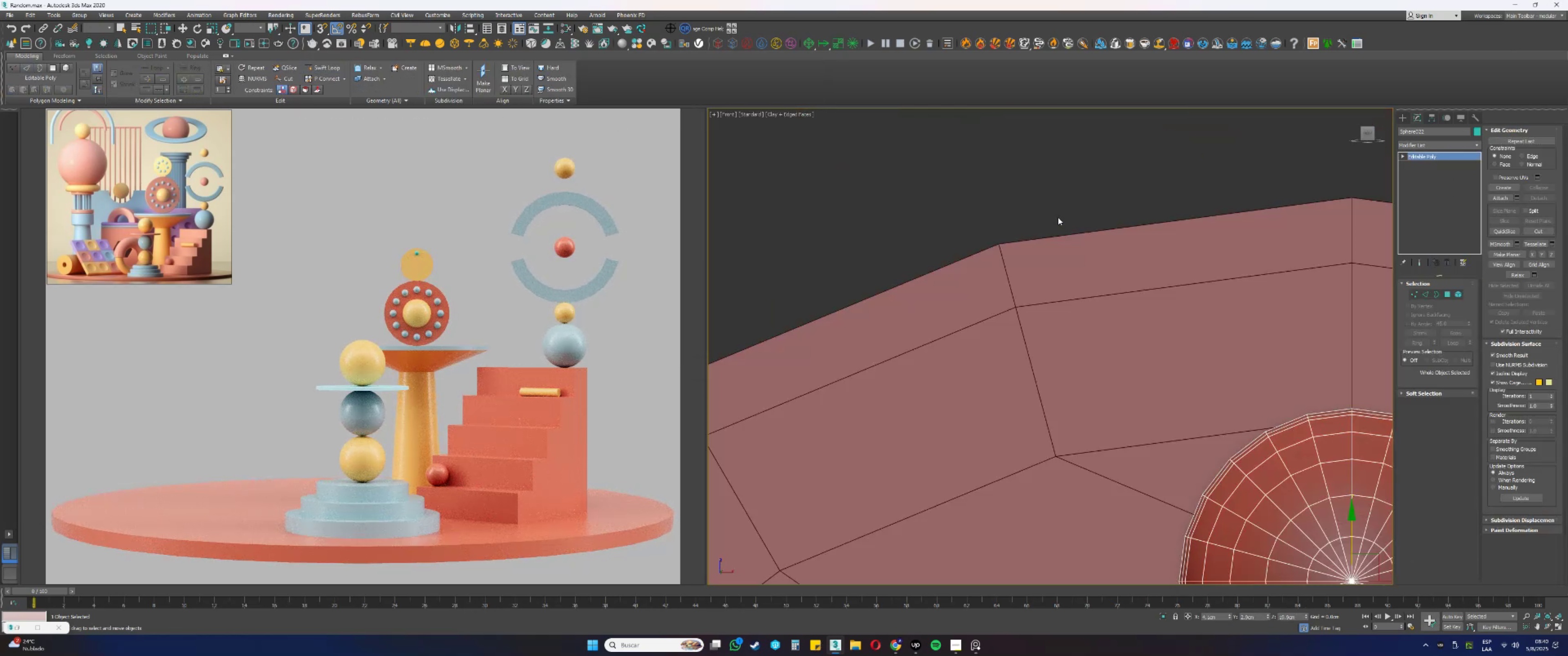 
scroll: coordinate [1049, 319], scroll_direction: down, amount: 8.0
 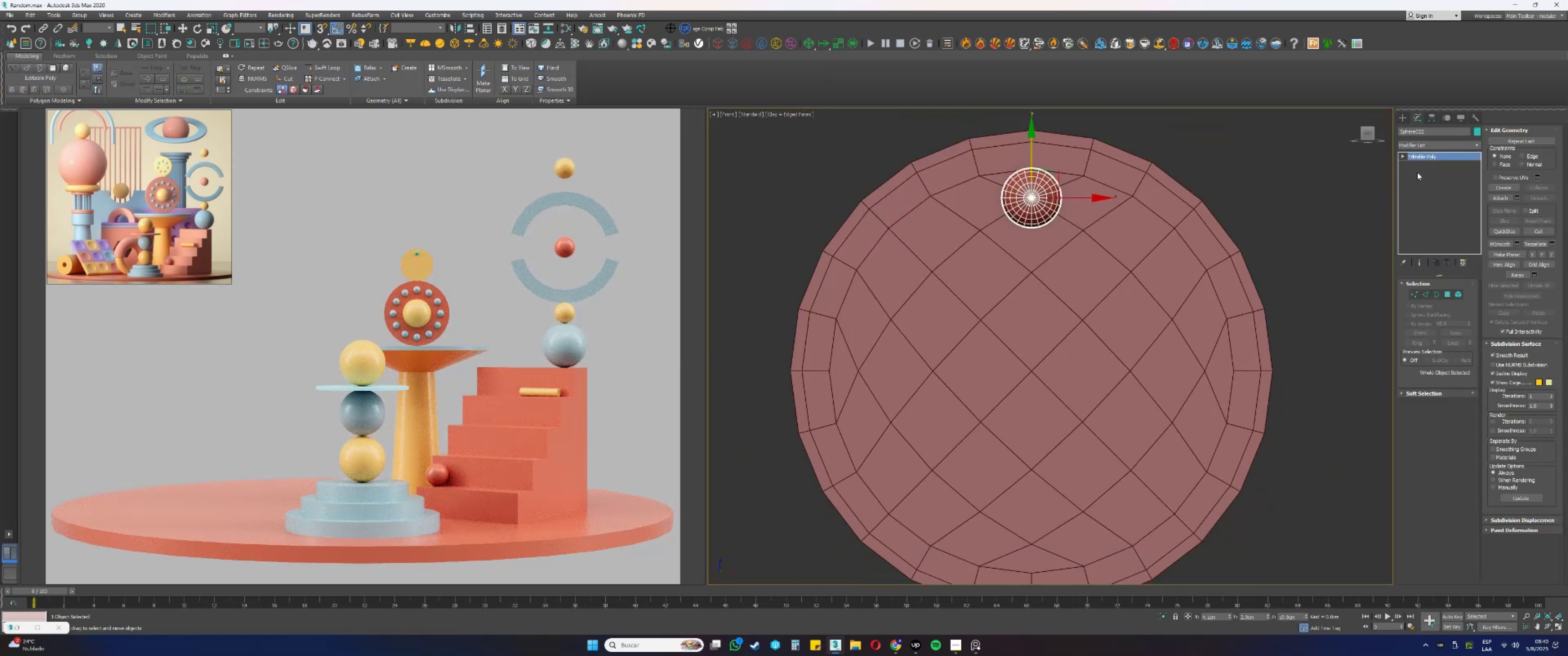 
left_click([1434, 118])
 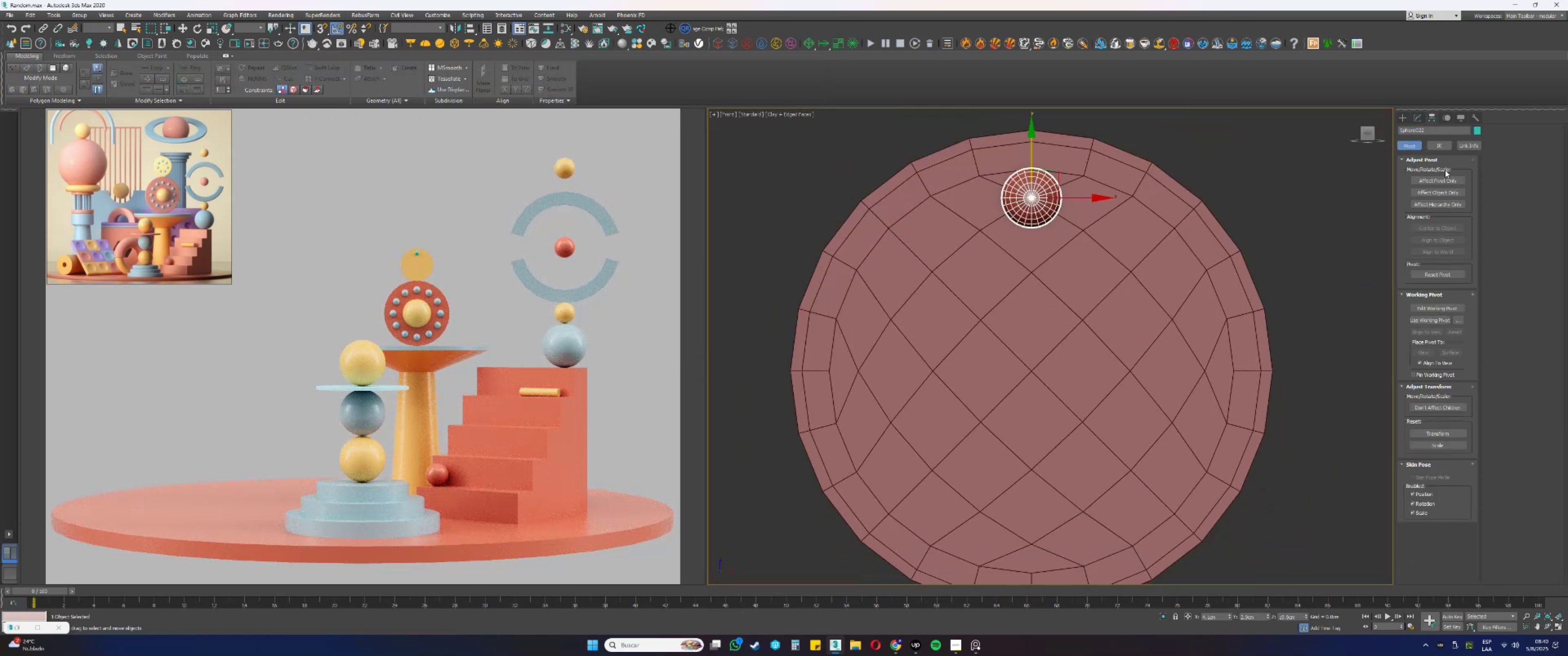 
left_click([1439, 179])
 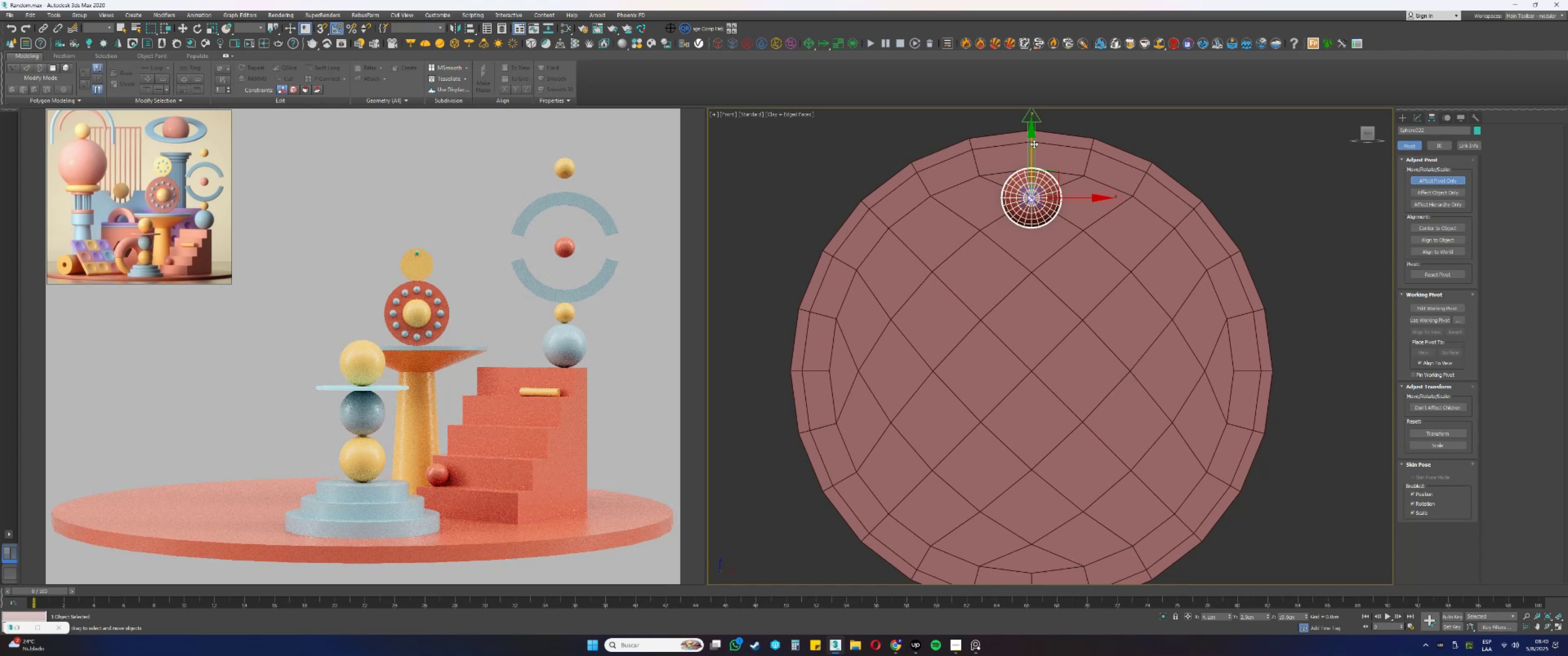 
type(ss)
 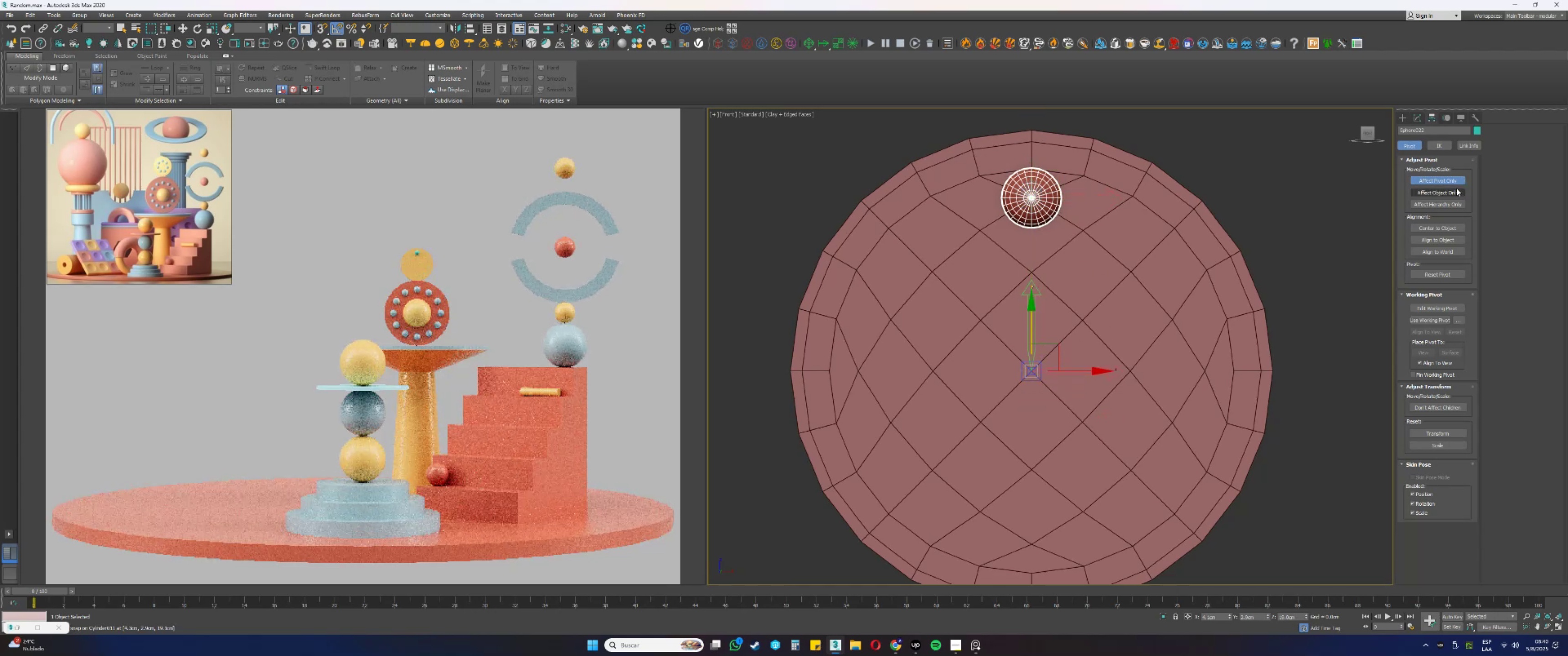 
left_click([1442, 182])
 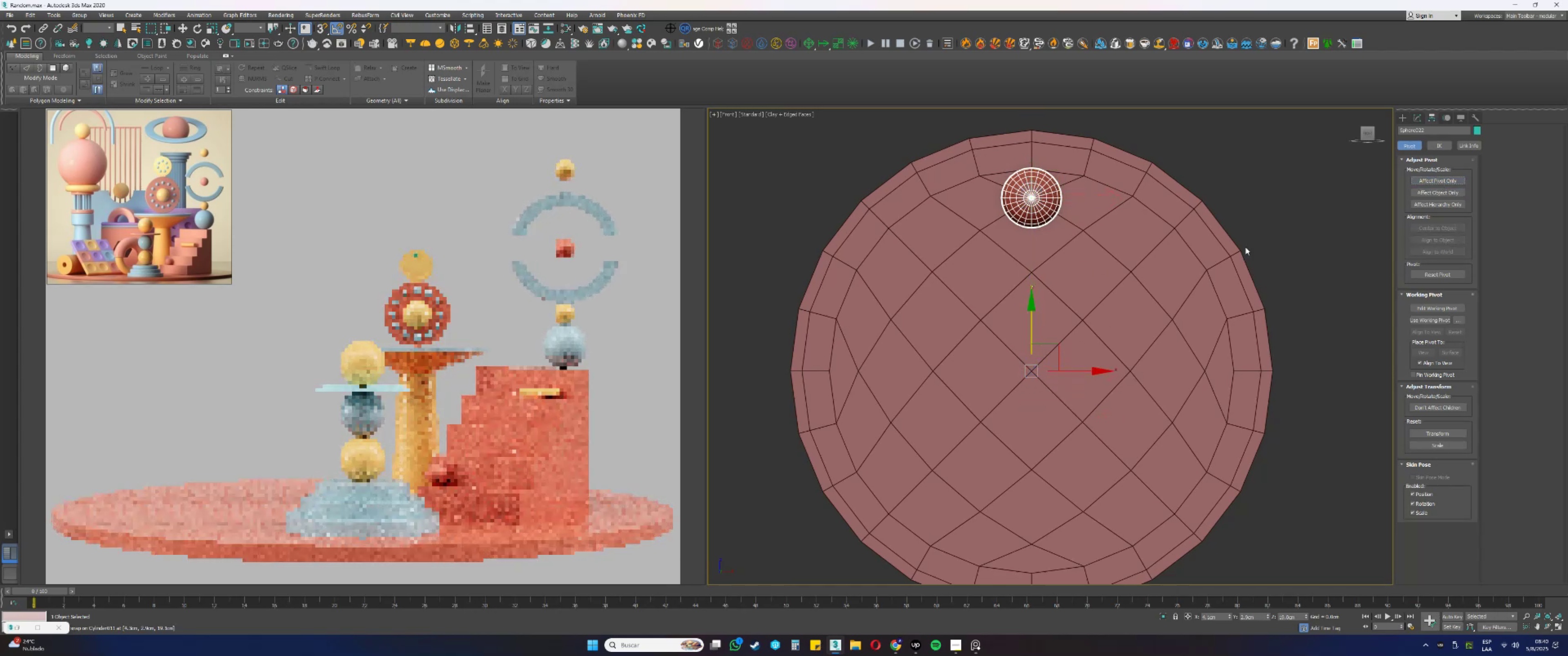 
scroll: coordinate [966, 337], scroll_direction: up, amount: 1.0
 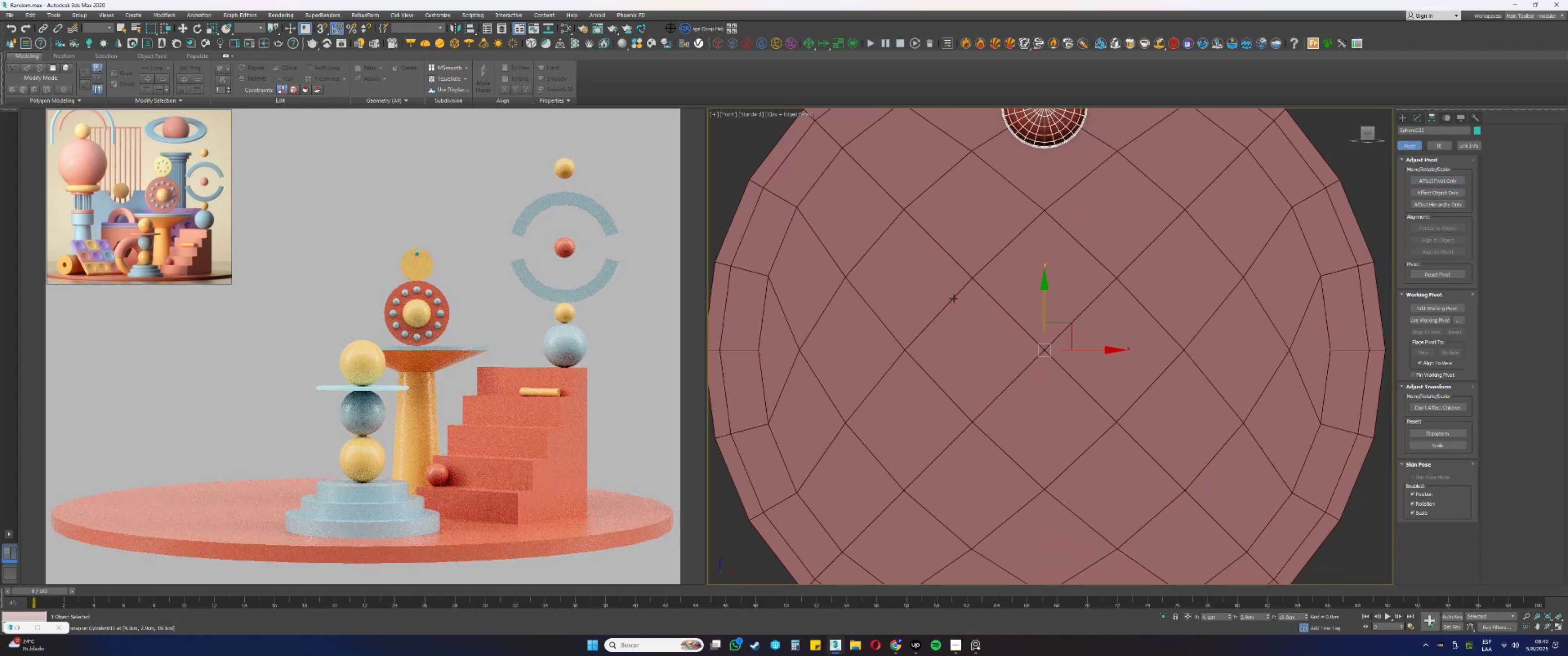 
scroll: coordinate [954, 298], scroll_direction: down, amount: 1.0
 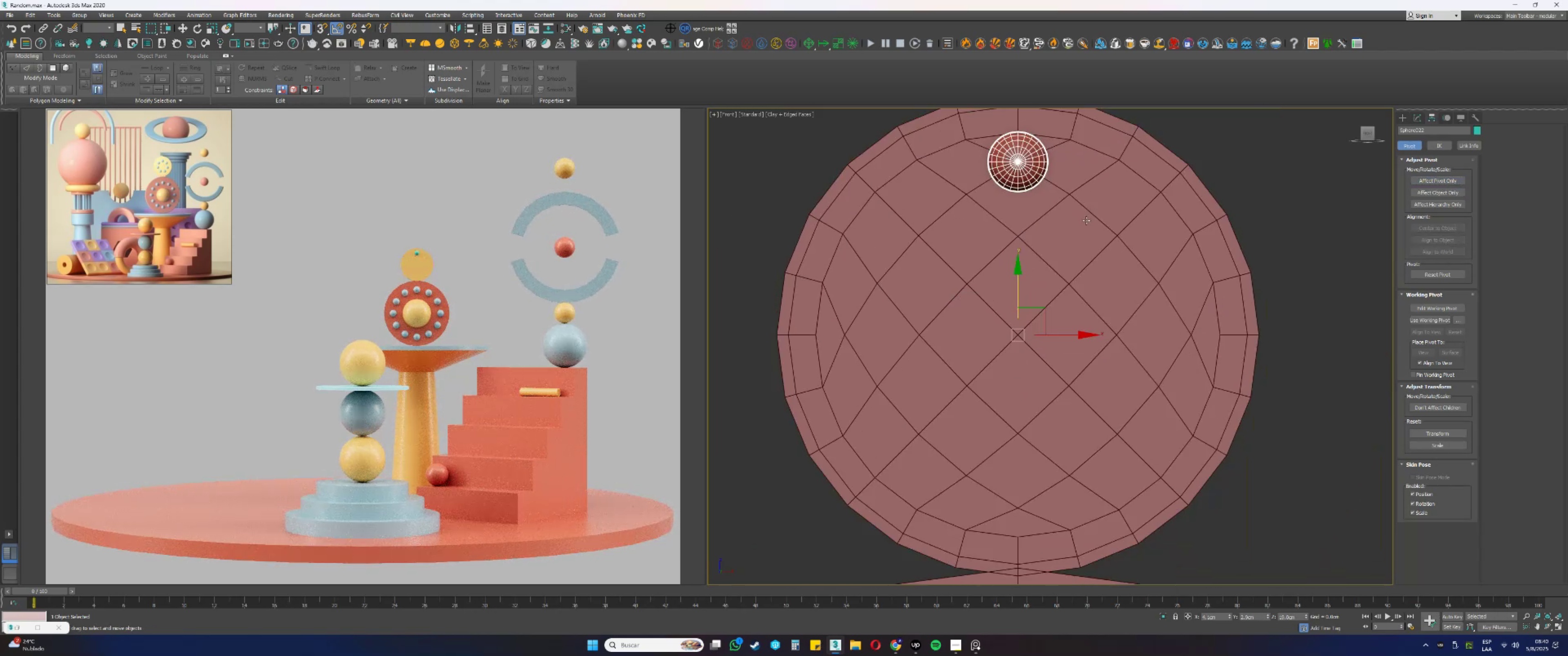 
key(5)
 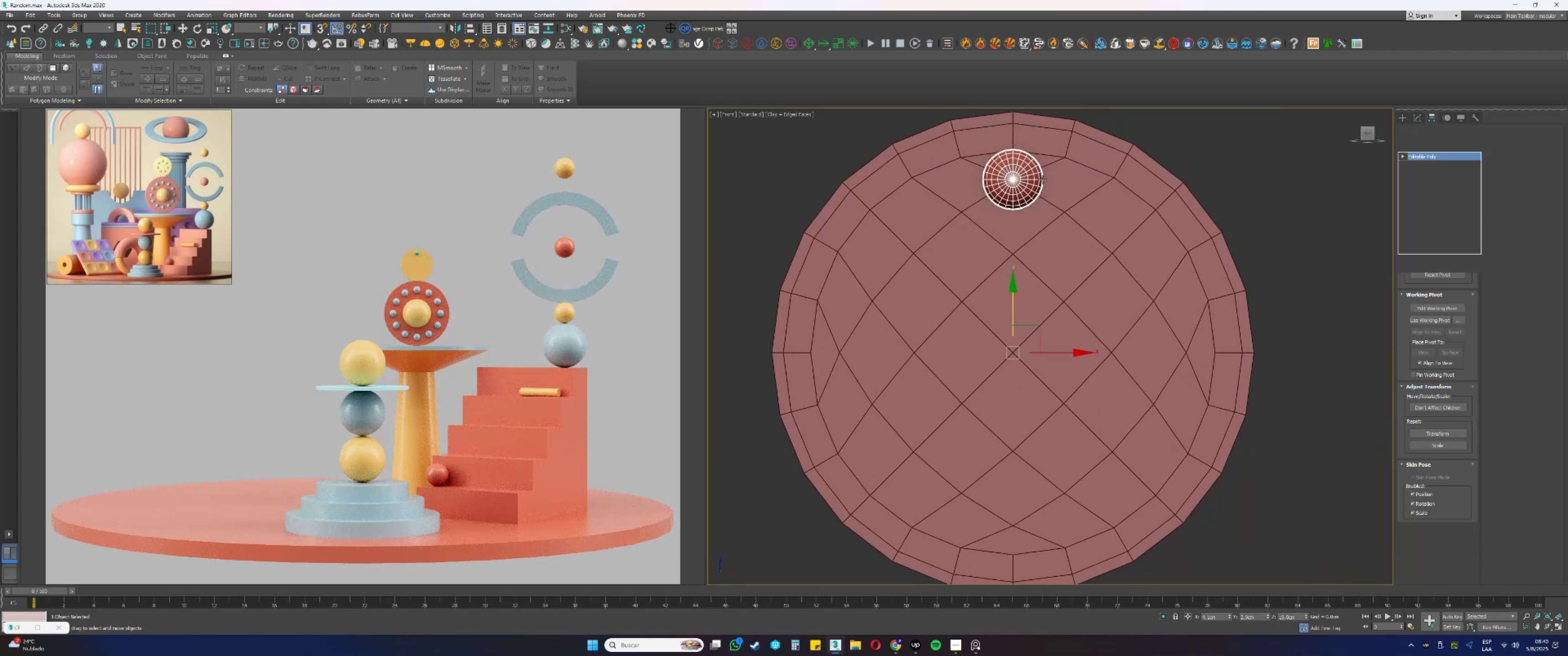 
left_click([1037, 176])
 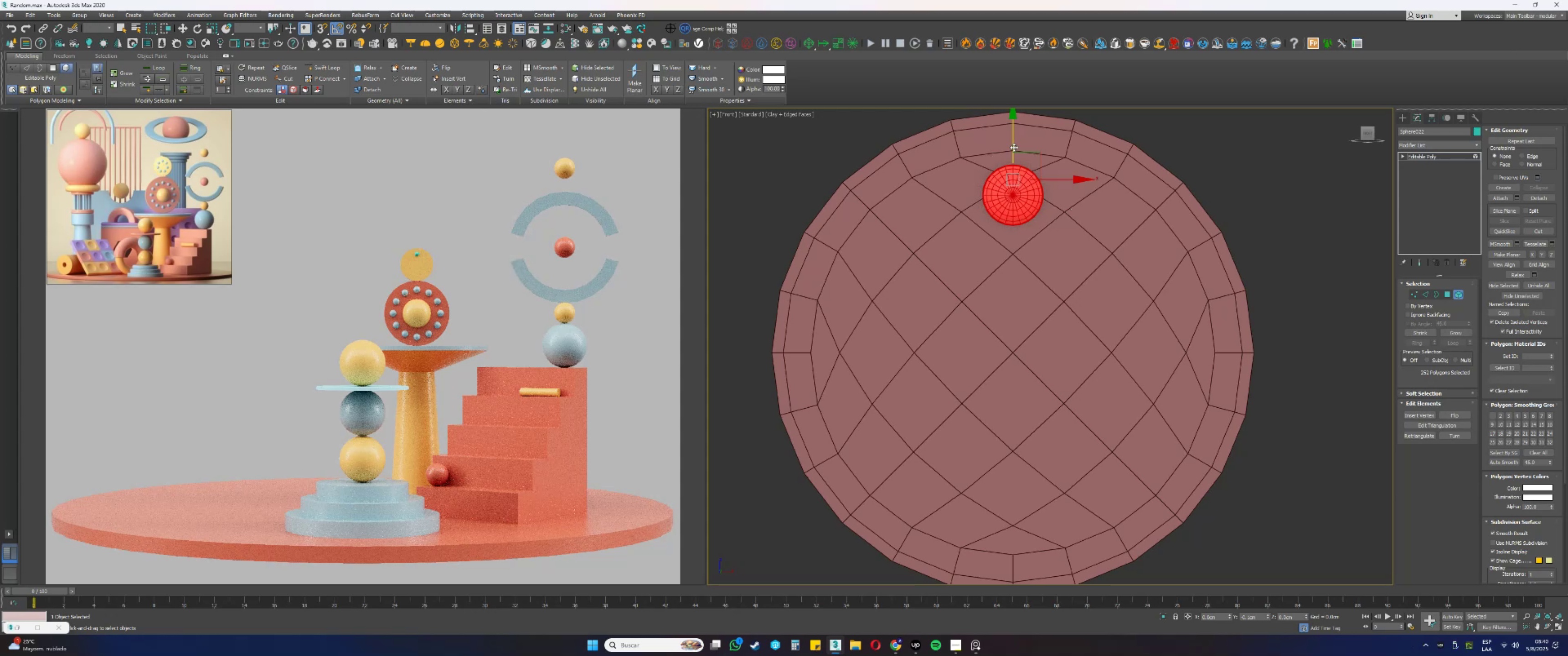 
wait(9.03)
 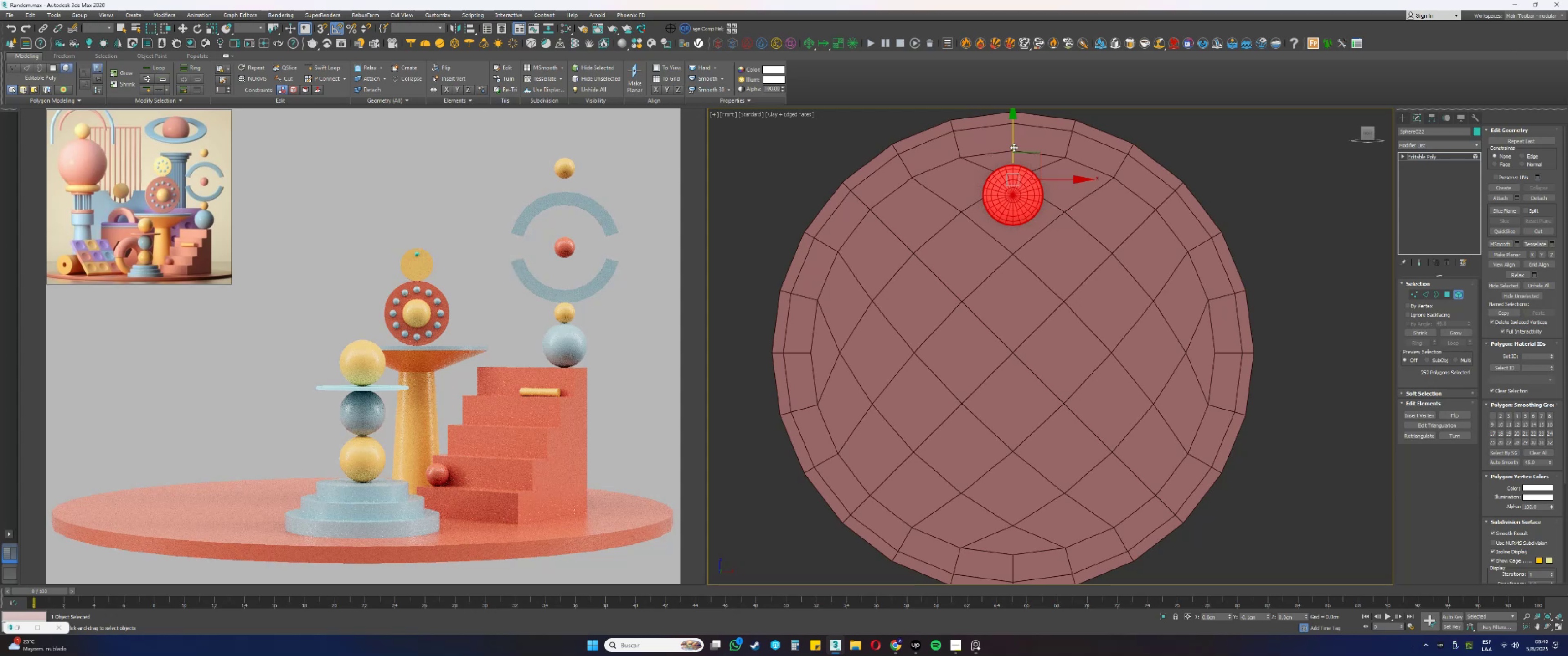 
type(5e)
 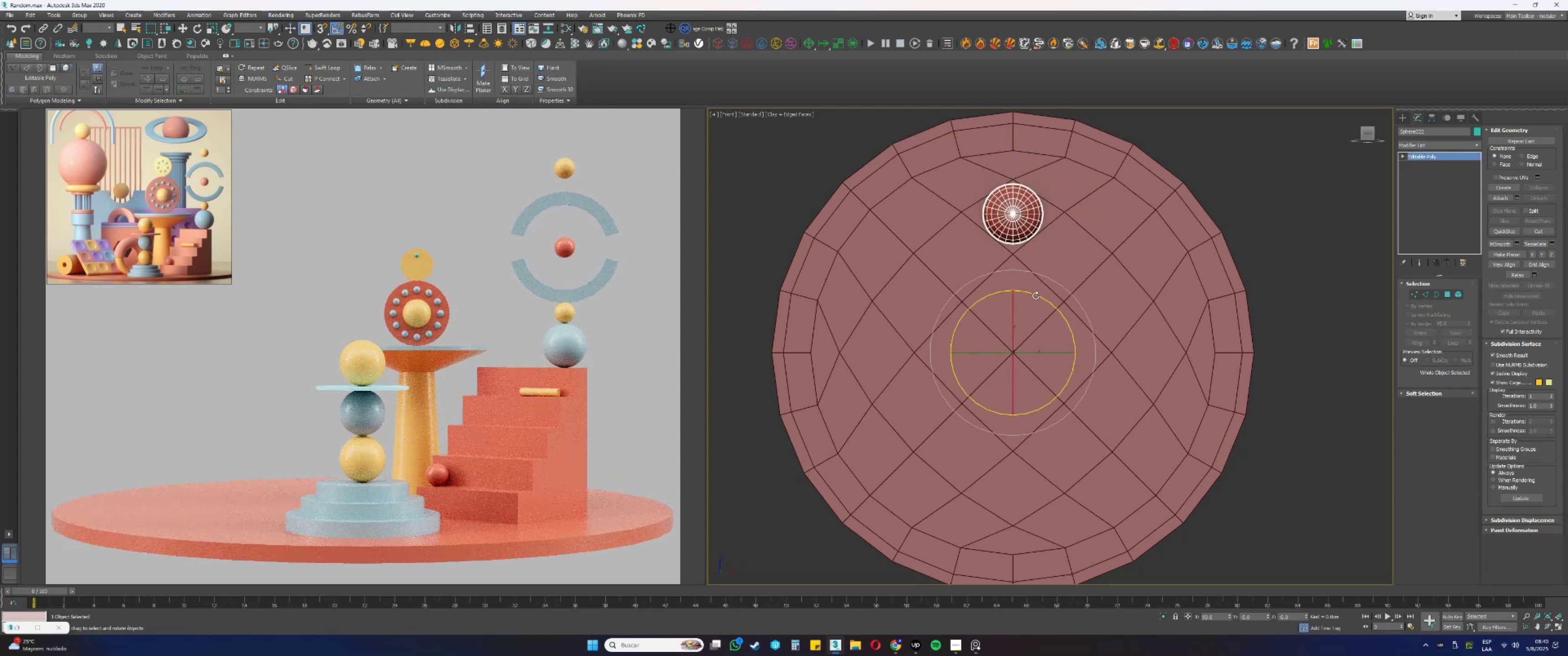 
hold_key(key=ShiftLeft, duration=0.32)
 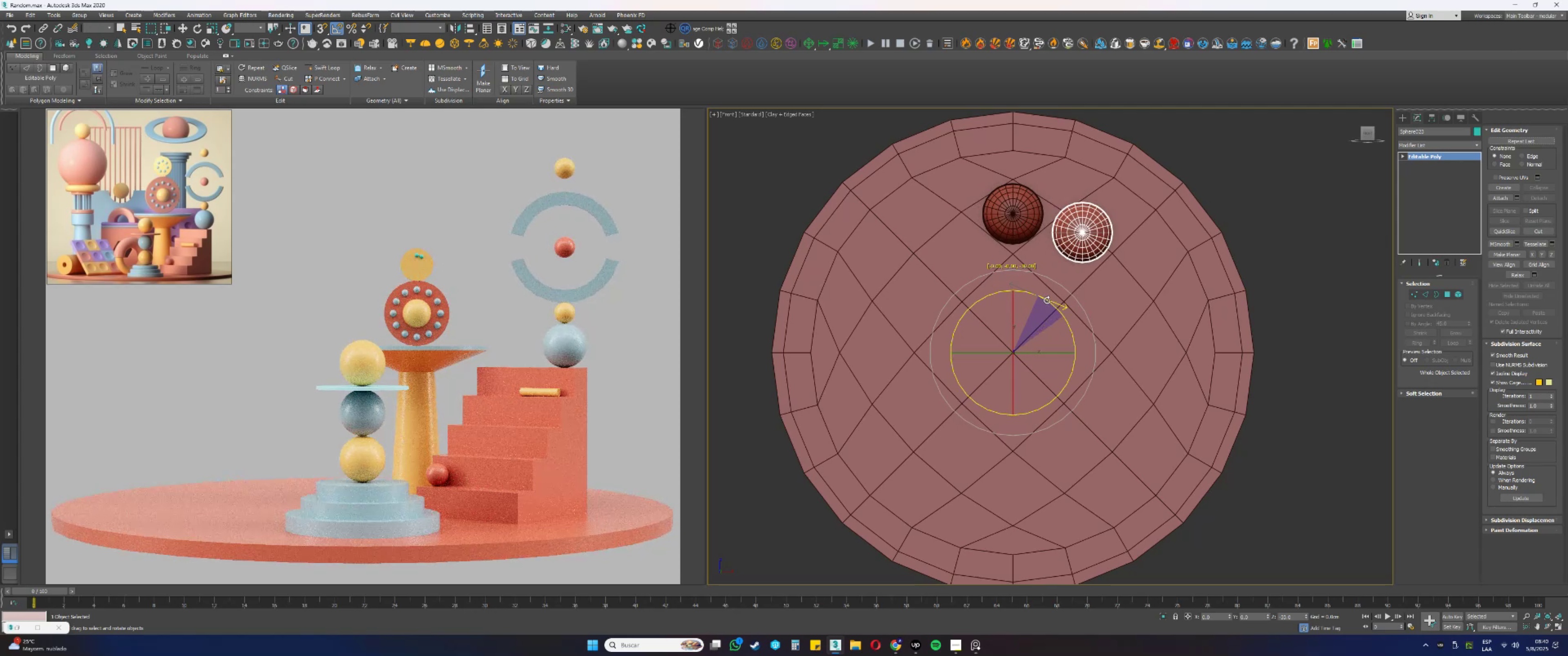 
wait(9.13)
 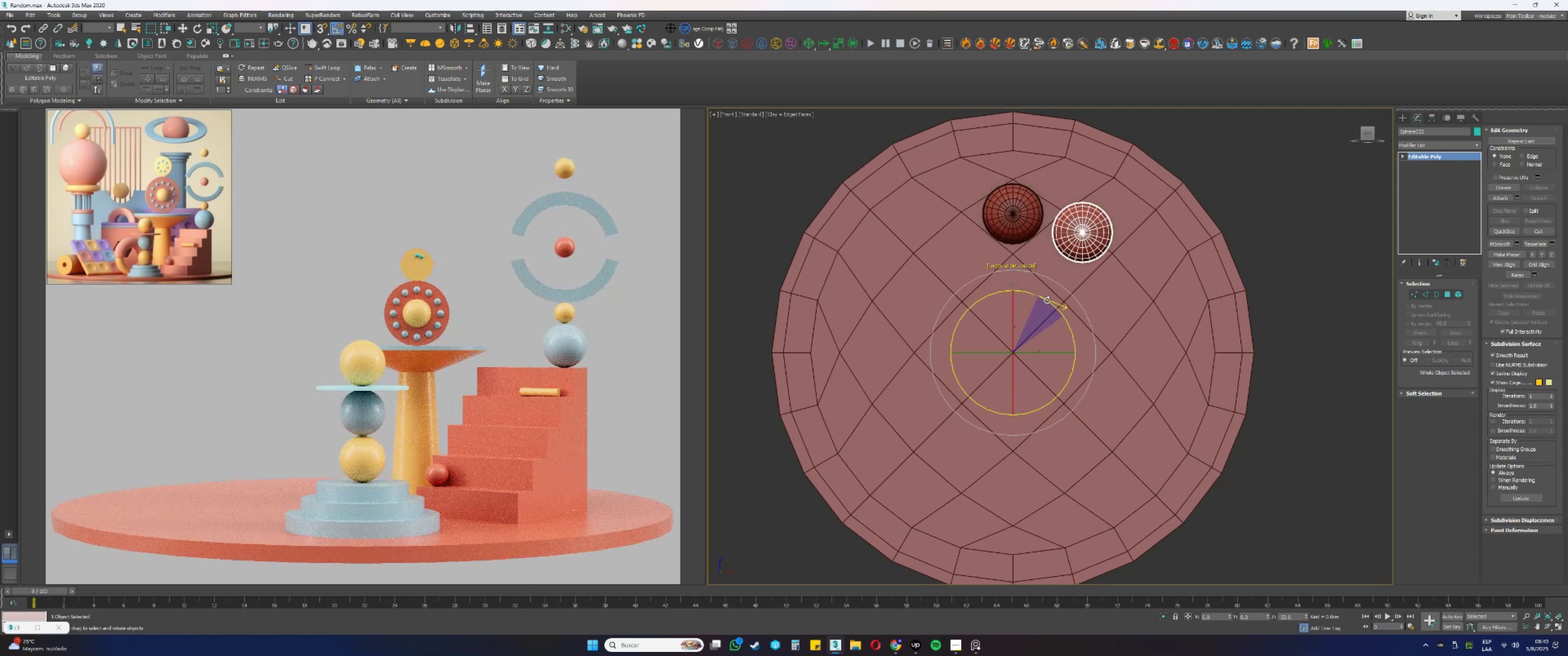 
double_click([809, 324])
 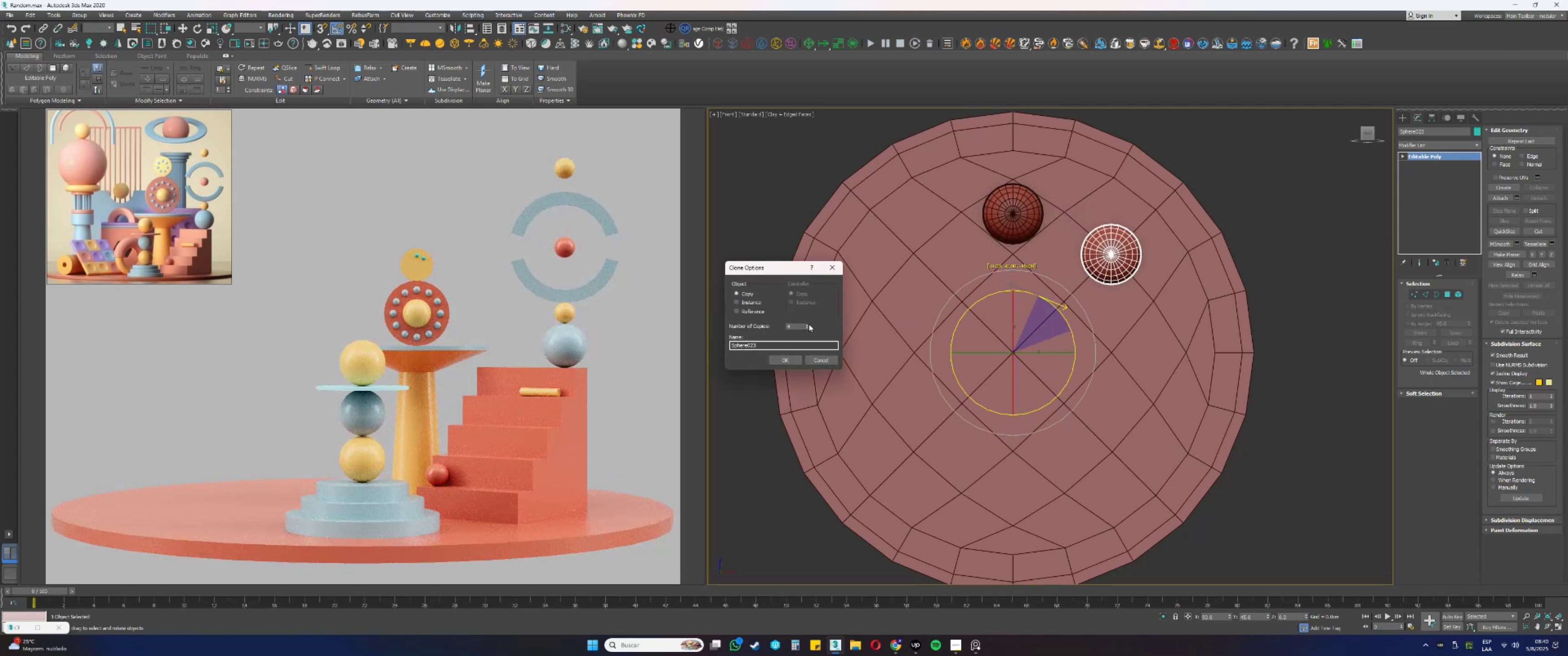 
triple_click([809, 324])
 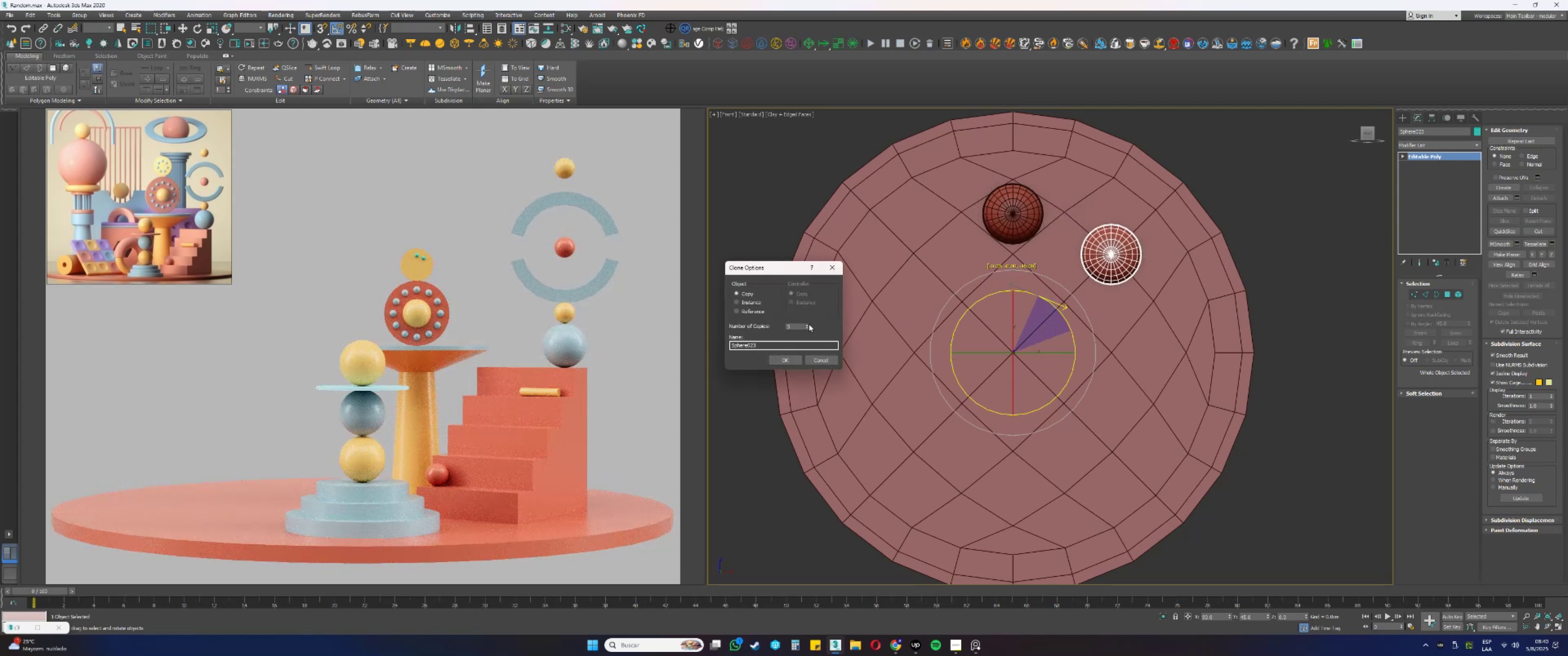 
triple_click([809, 324])
 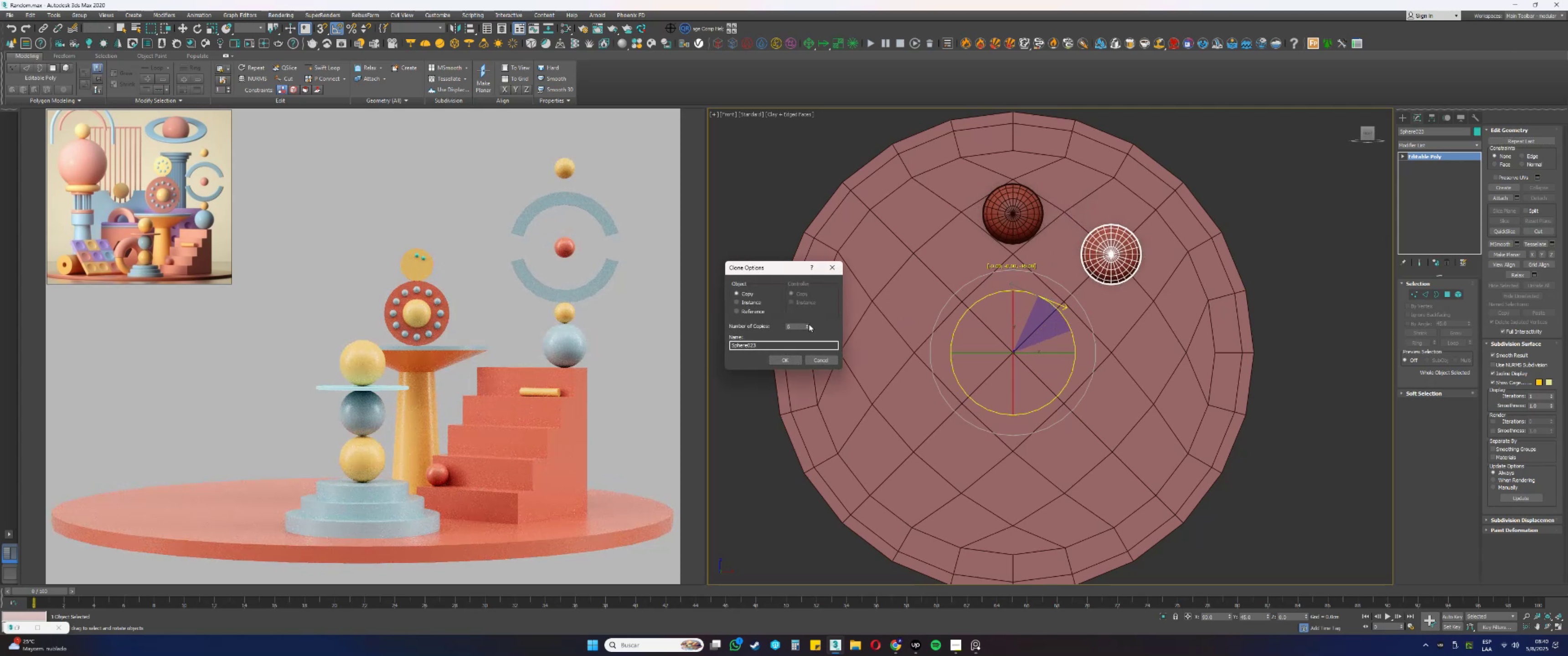 
triple_click([809, 324])
 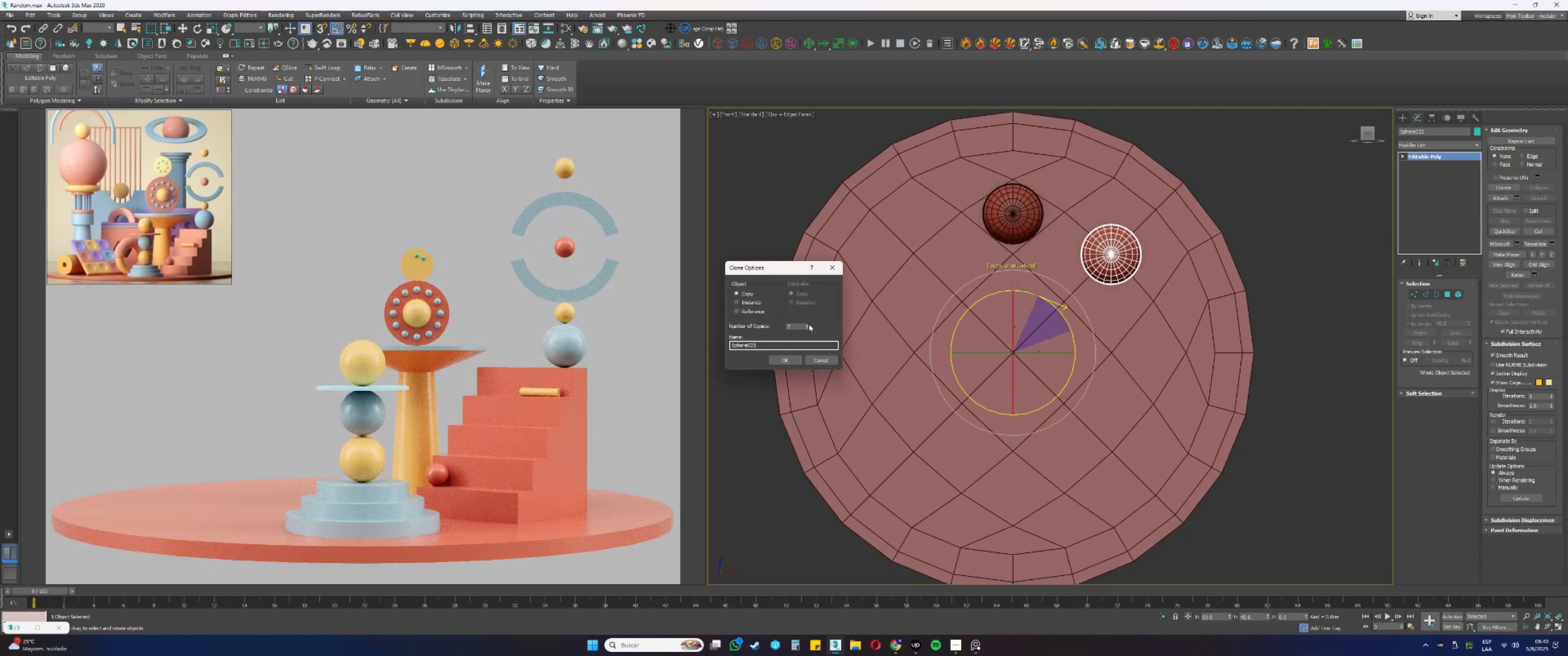 
triple_click([809, 324])
 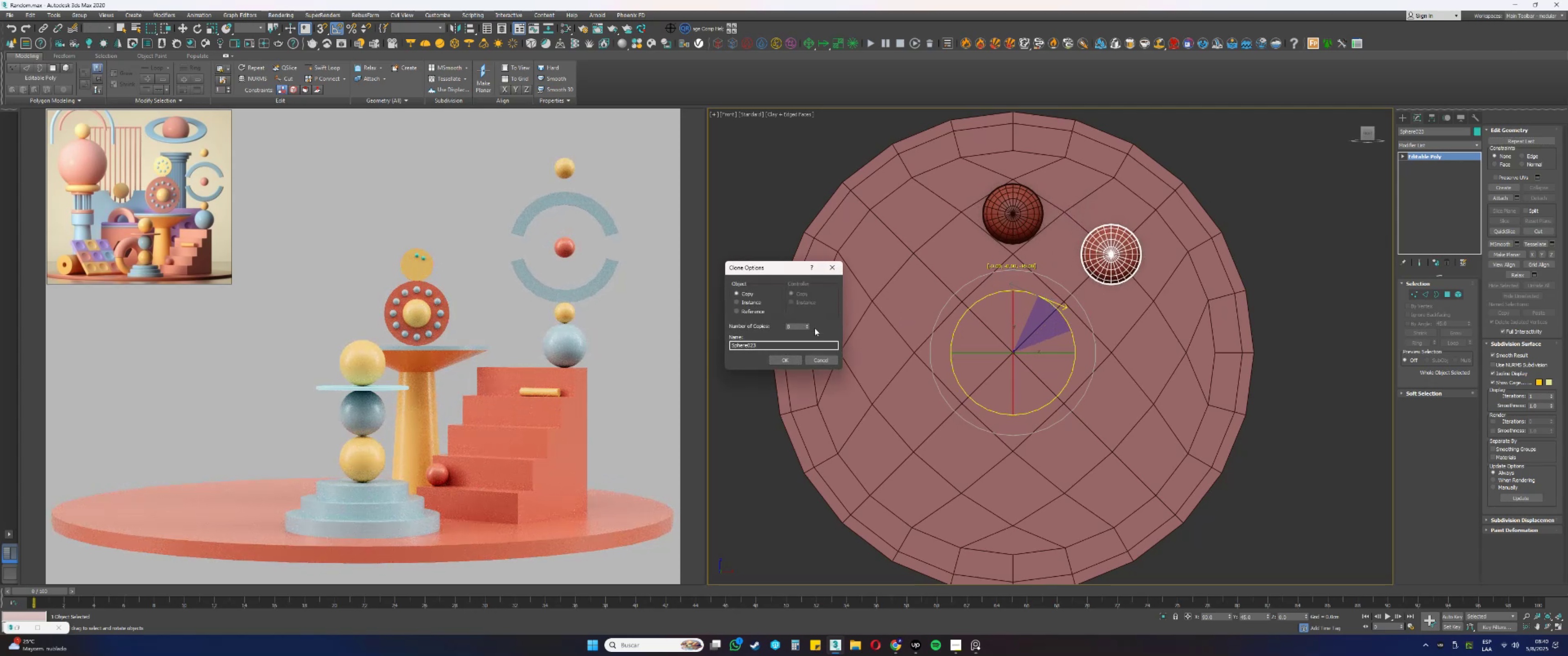 
left_click([809, 324])
 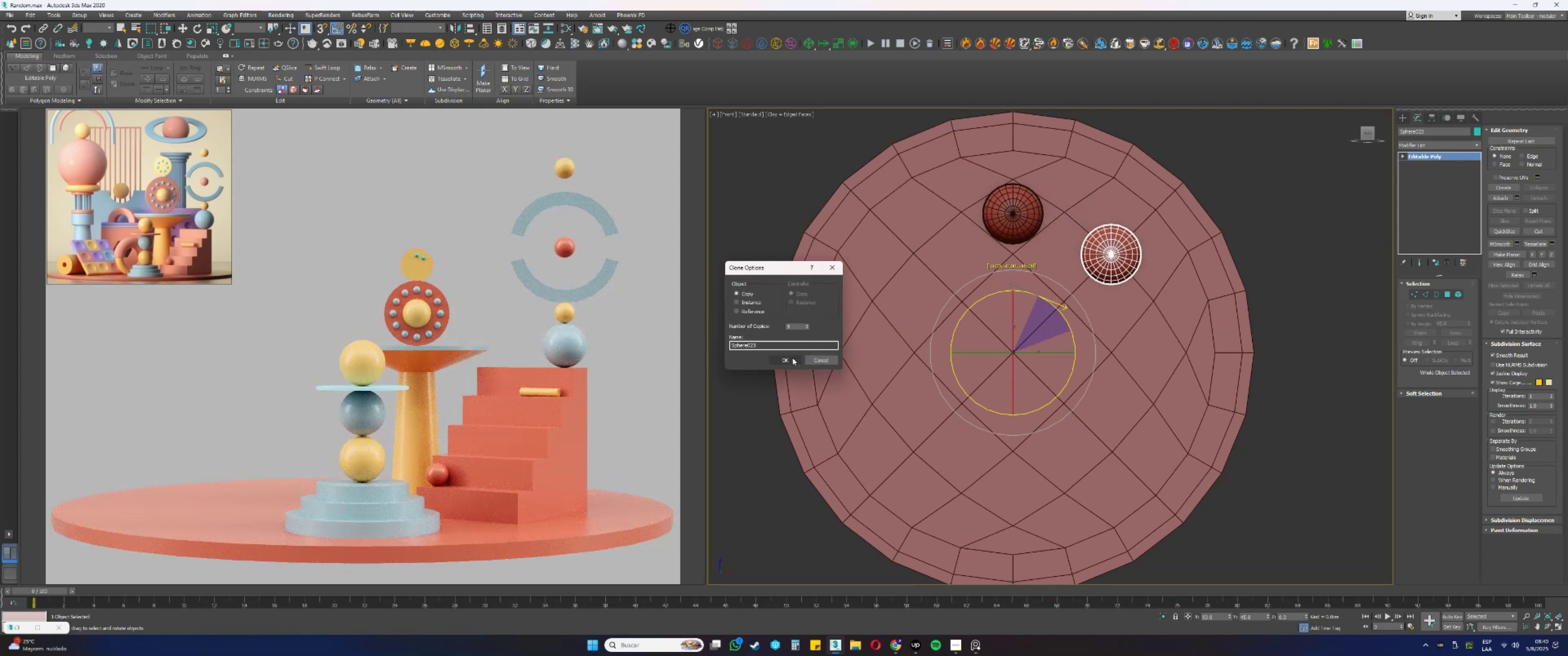 
left_click([792, 358])
 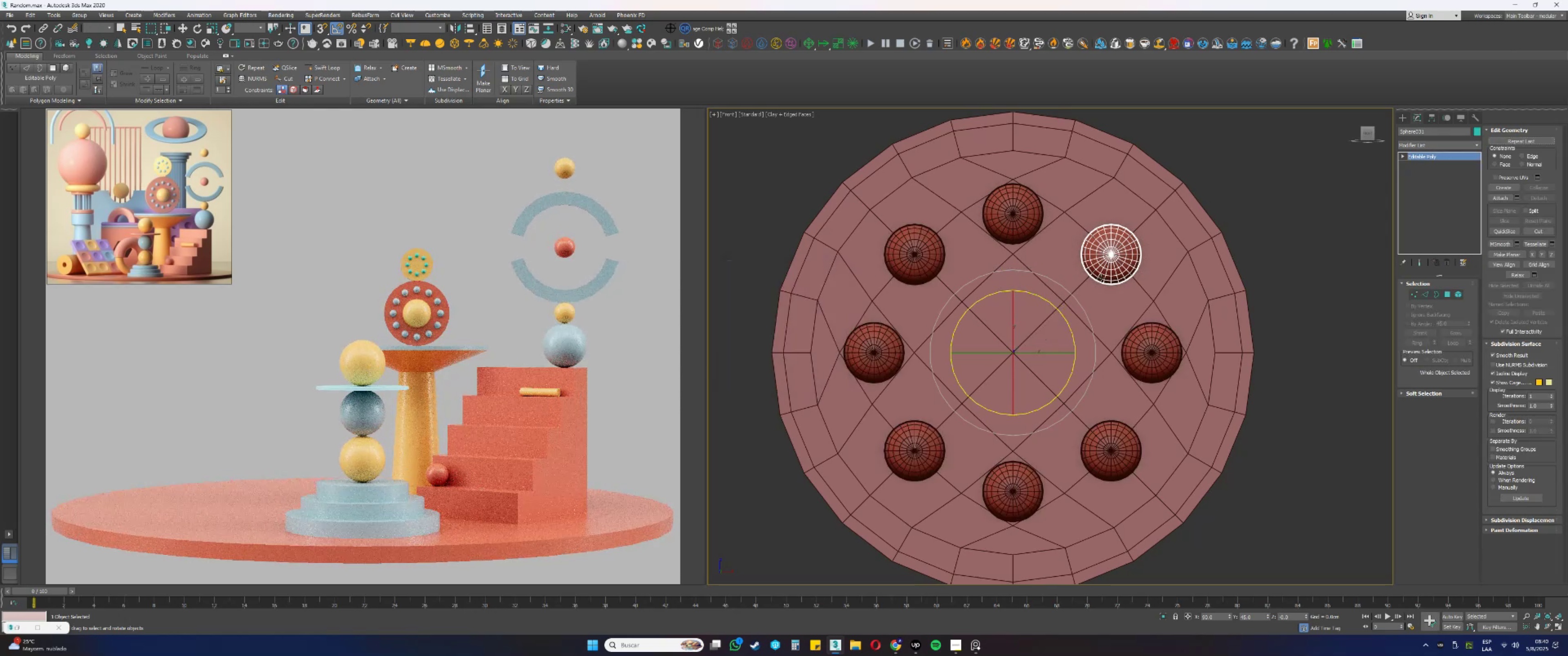 
key(Delete)
 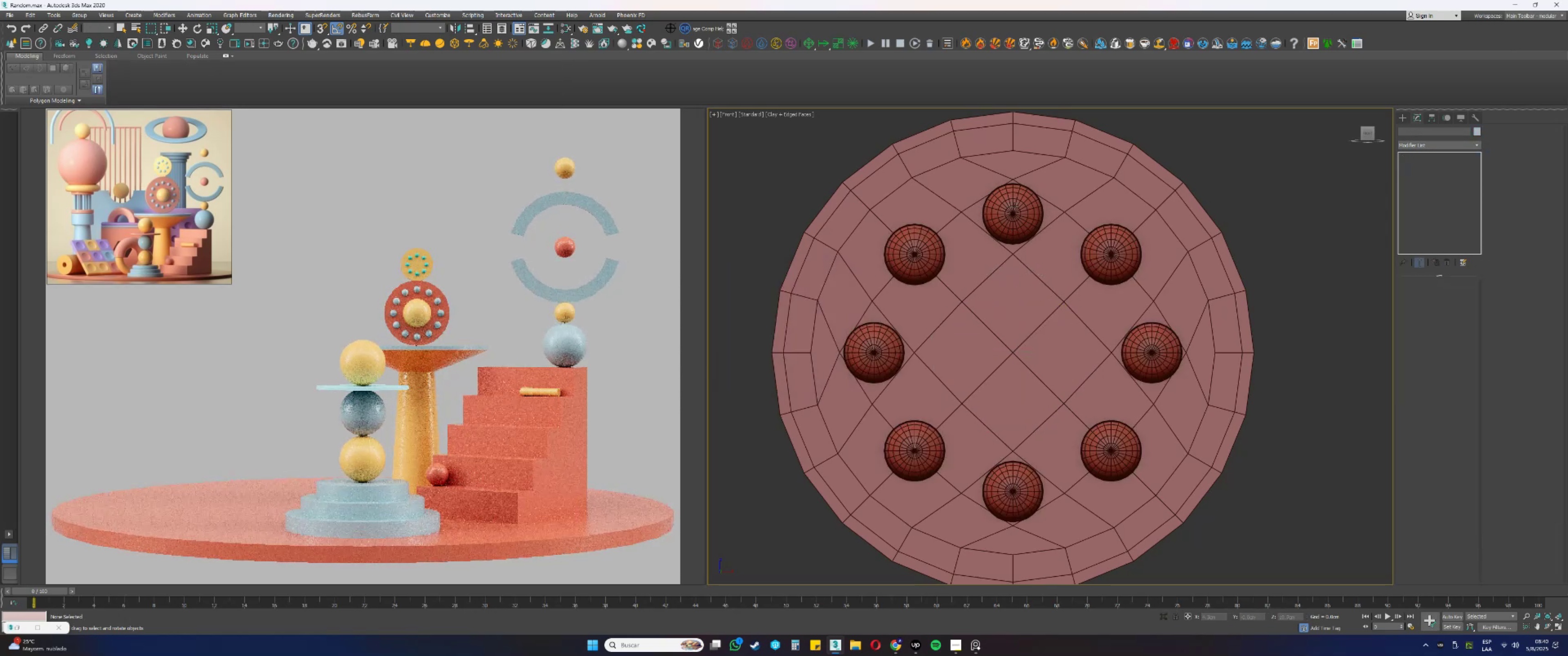 
left_click([1009, 206])
 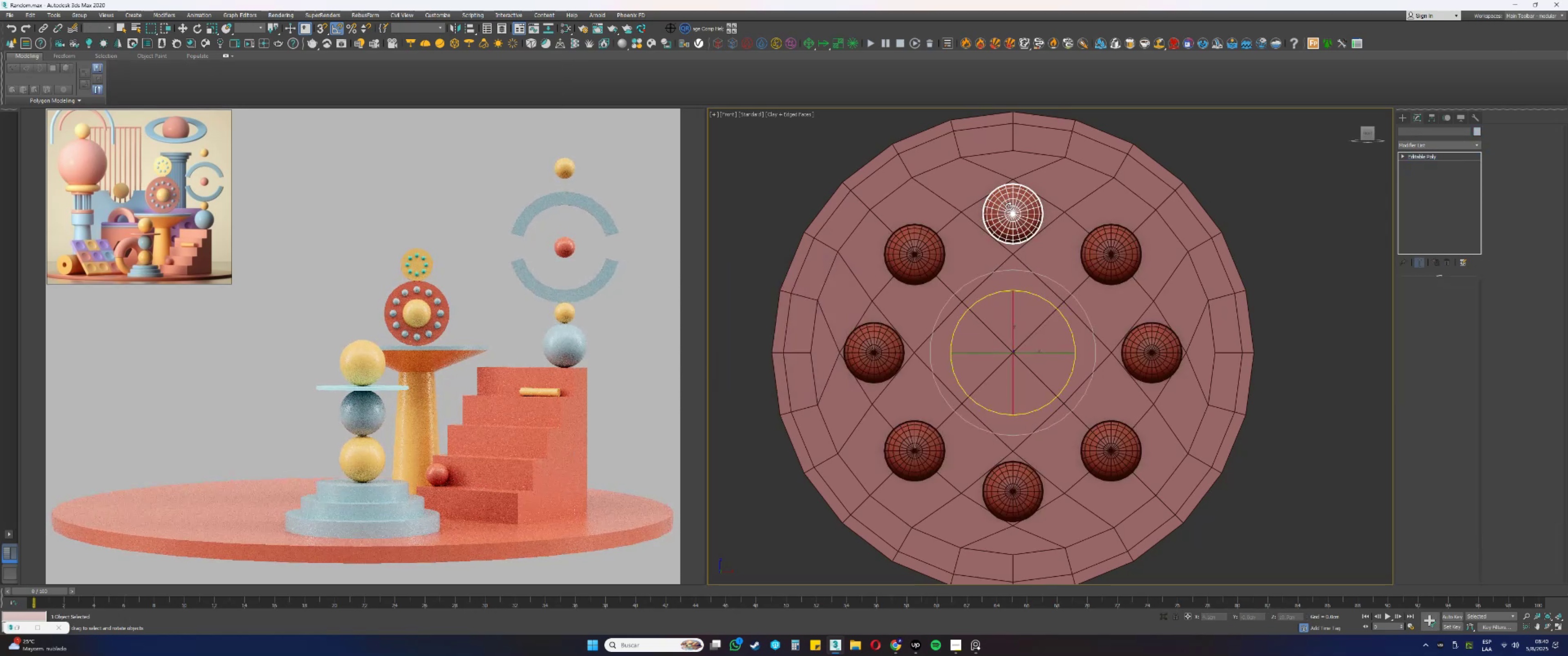 
key(Delete)
 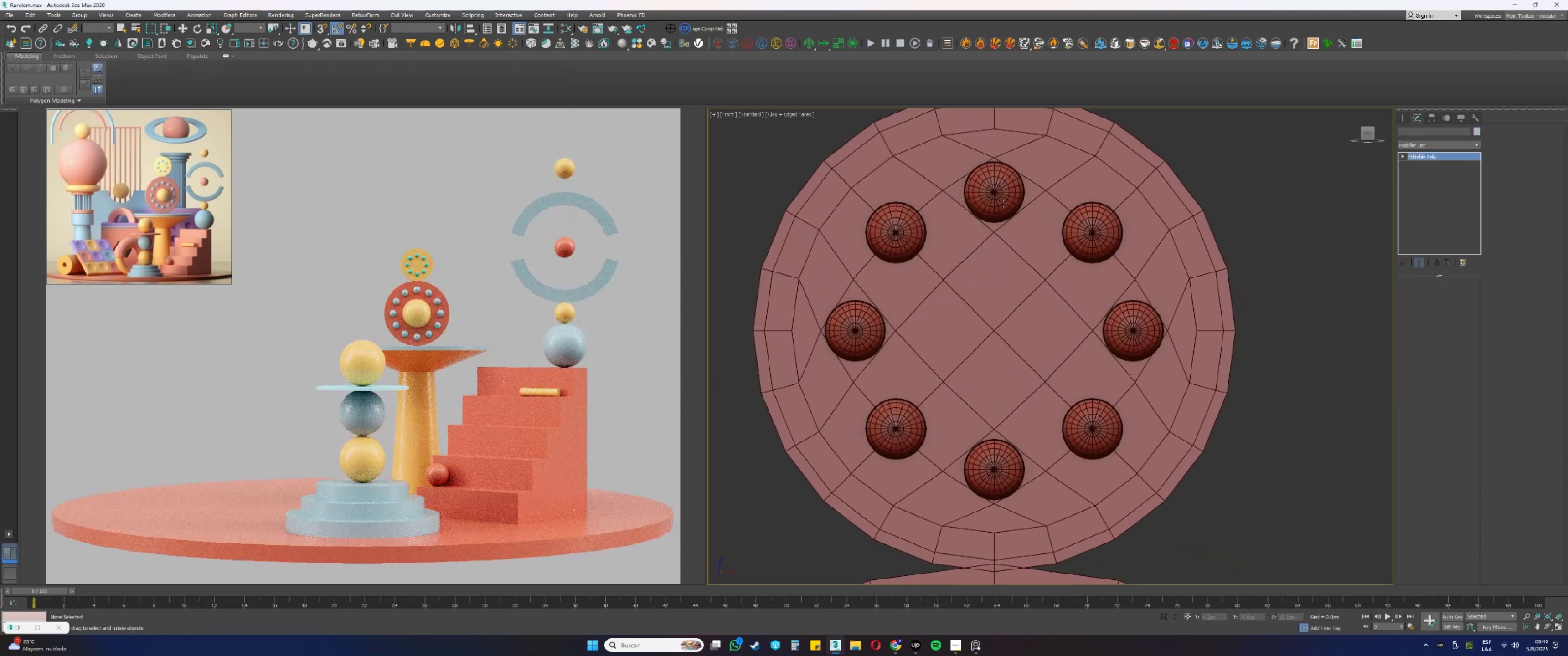 
scroll: coordinate [1003, 205], scroll_direction: down, amount: 1.0
 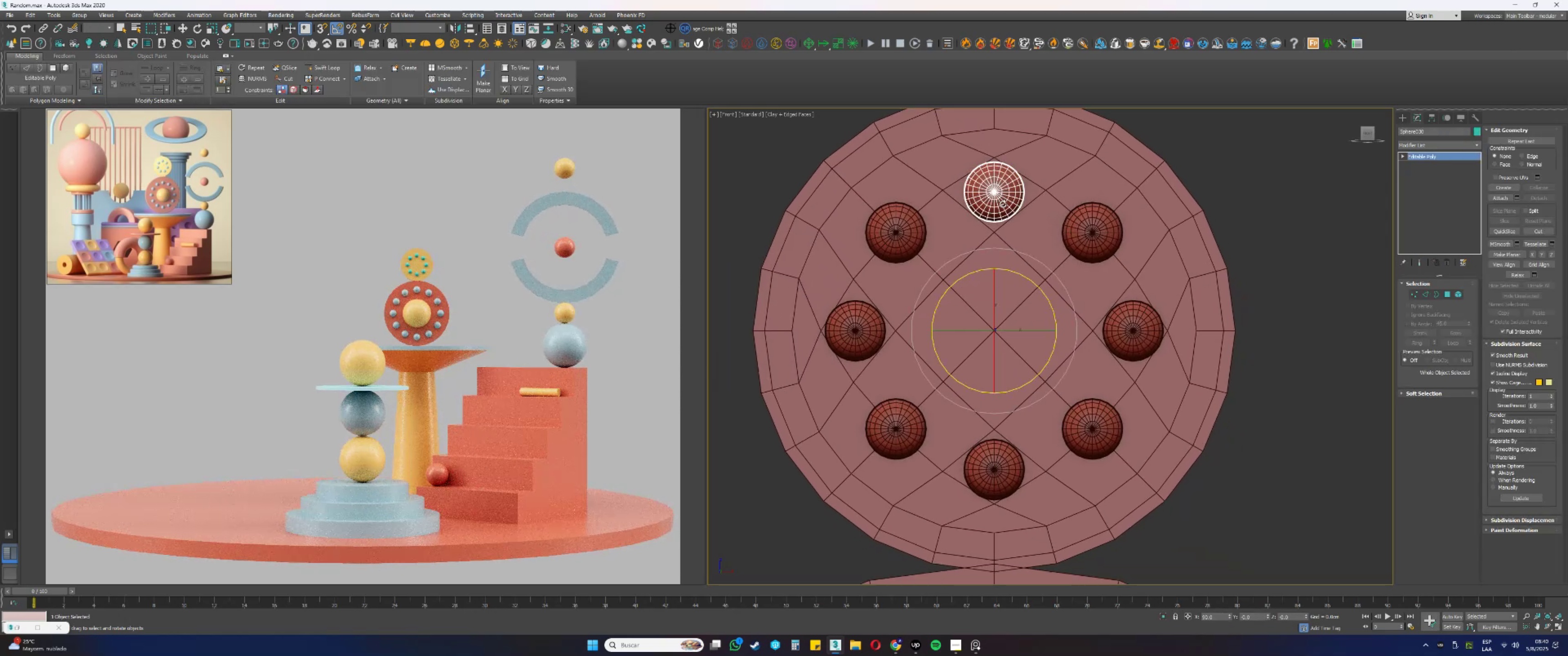 
key(Alt+AltLeft)
 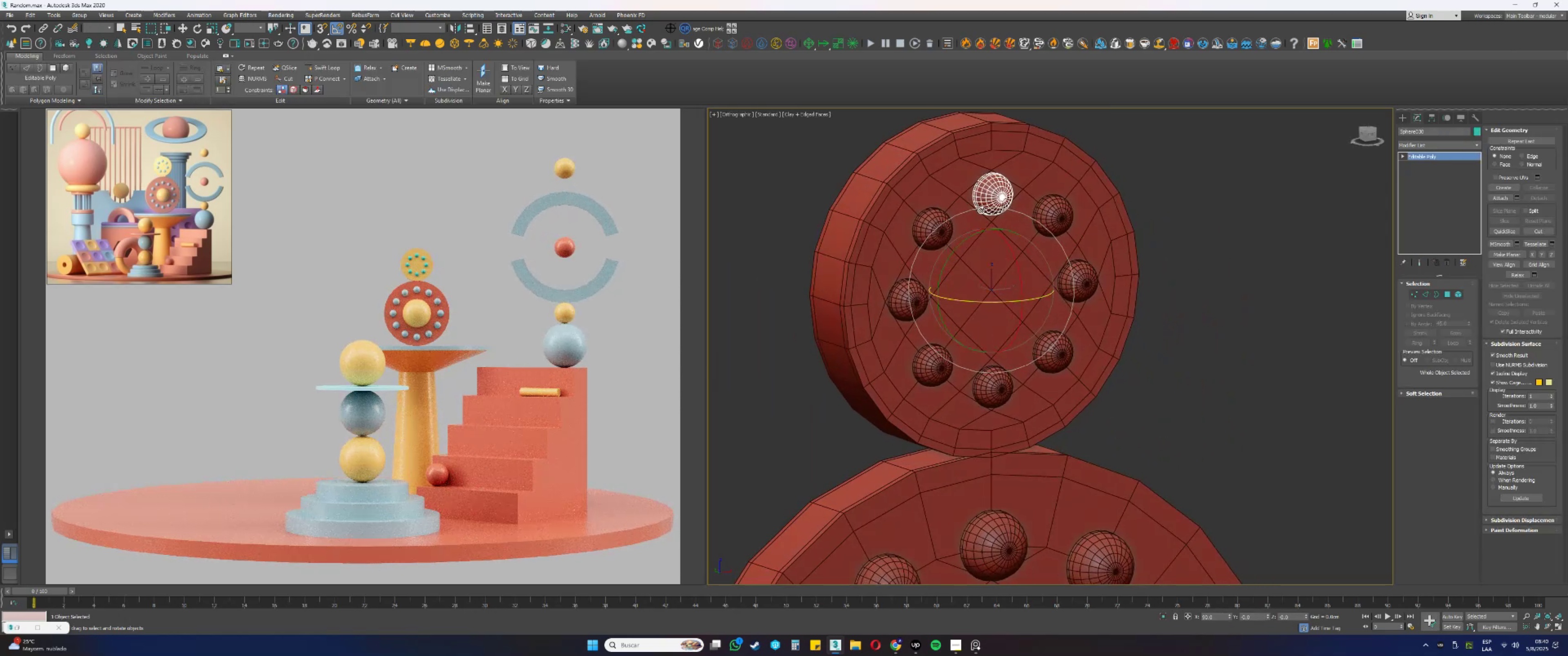 
left_click([922, 169])
 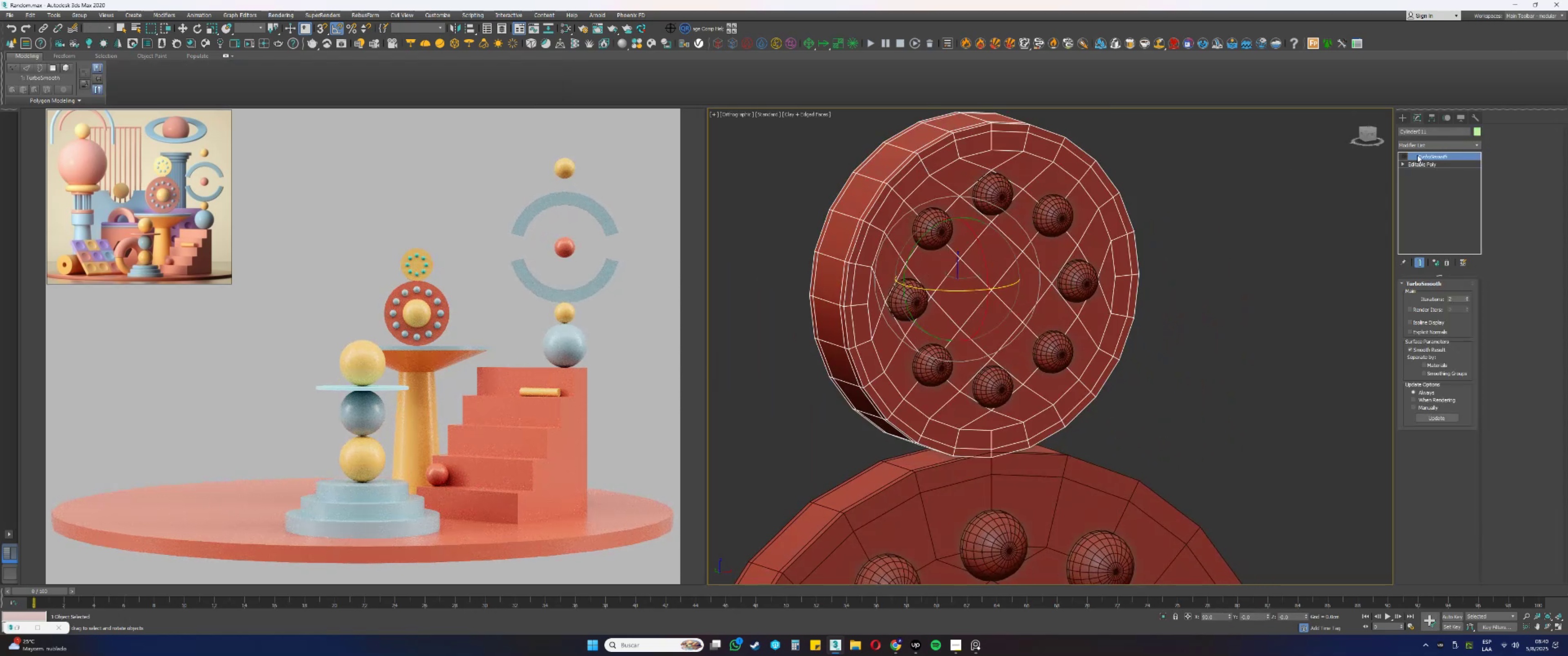 
left_click([1403, 157])
 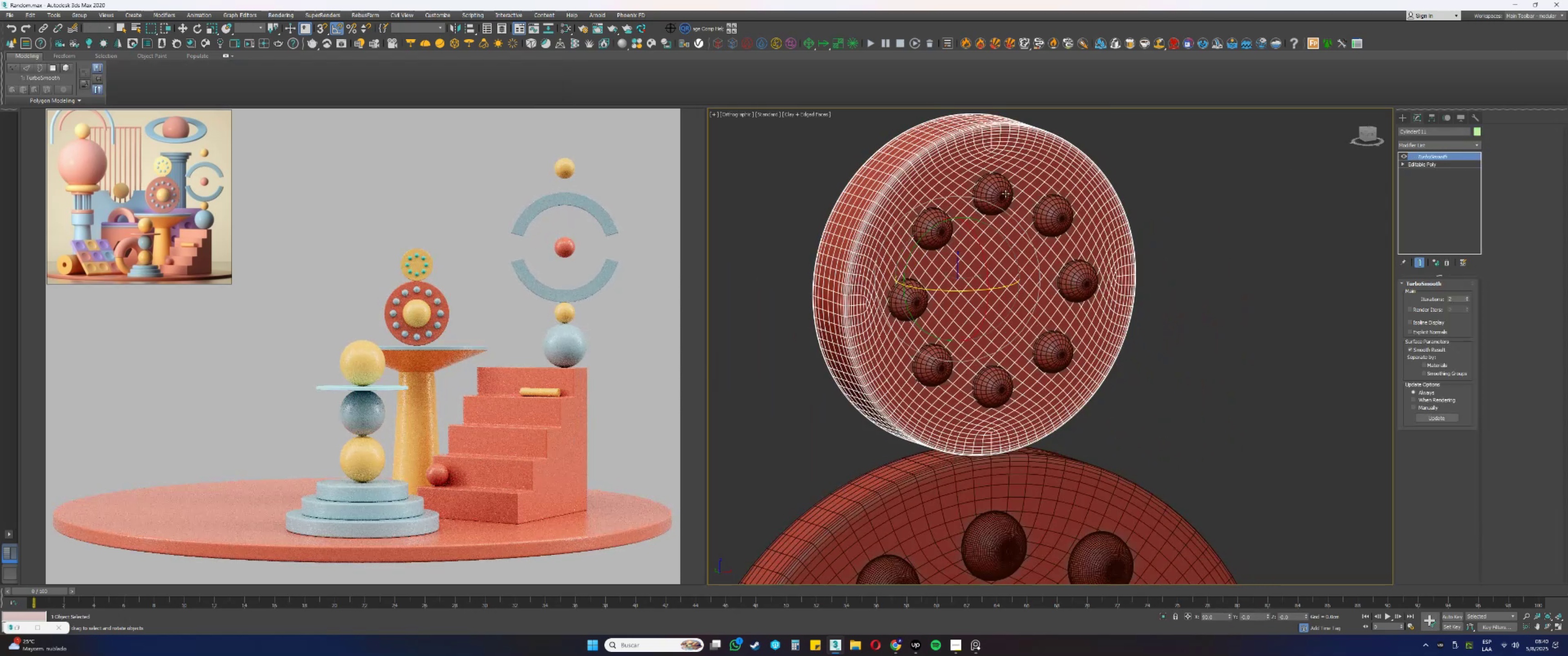 
left_click([1001, 190])
 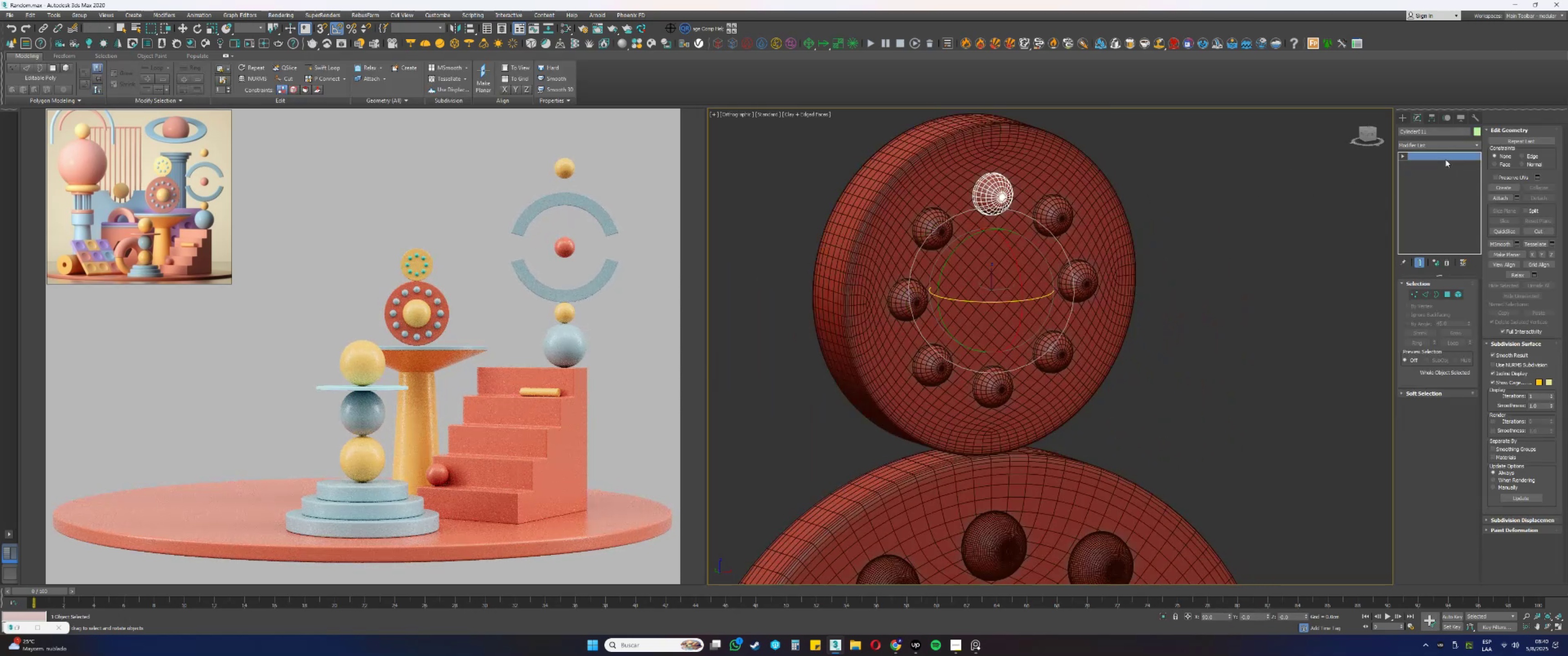 
right_click([1438, 154])
 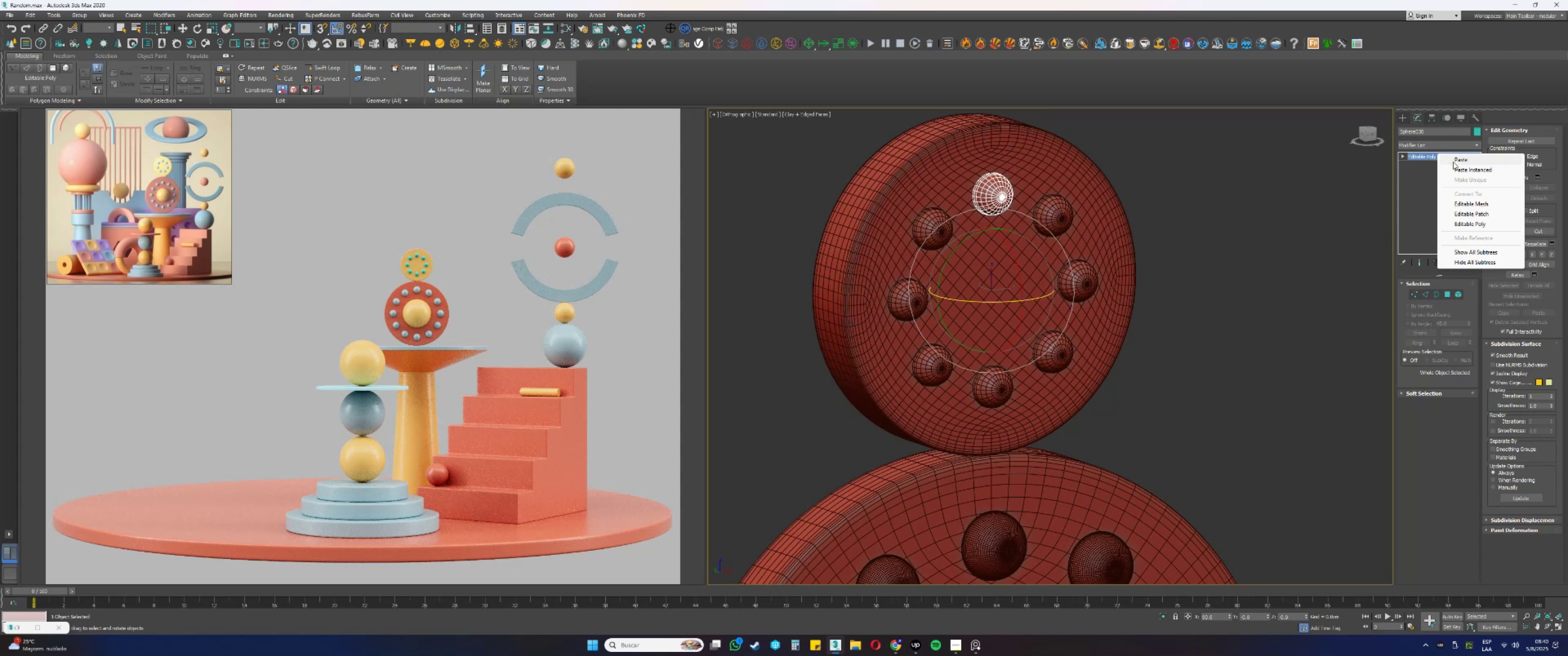 
left_click([1456, 168])
 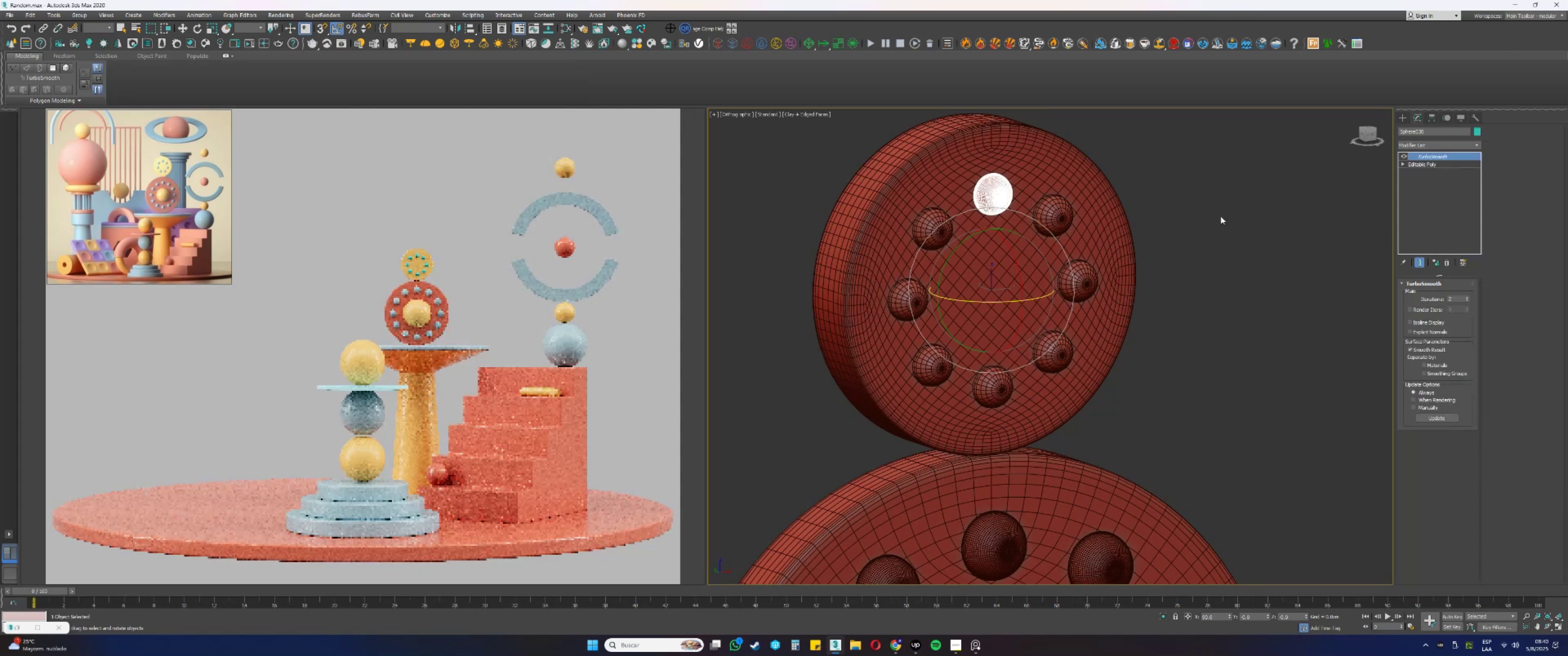 
key(M)
 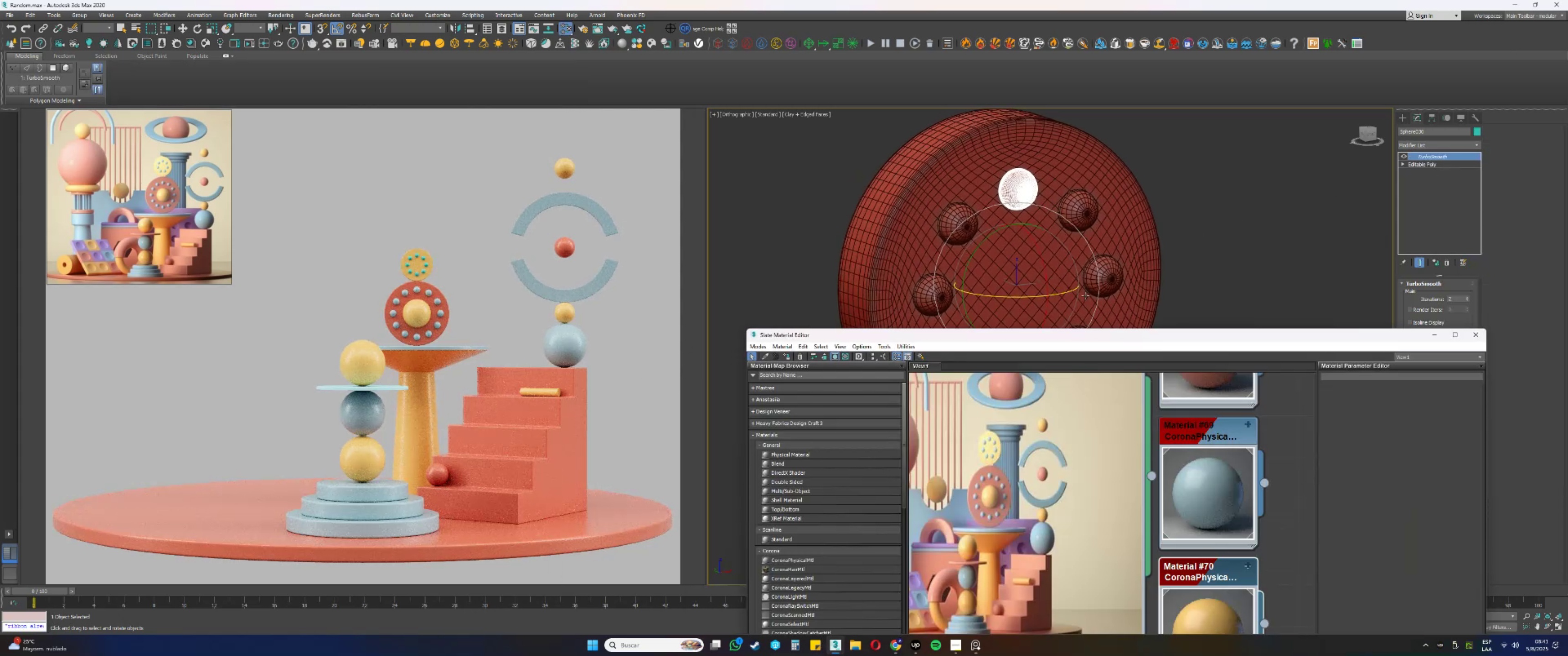 
left_click([1118, 225])
 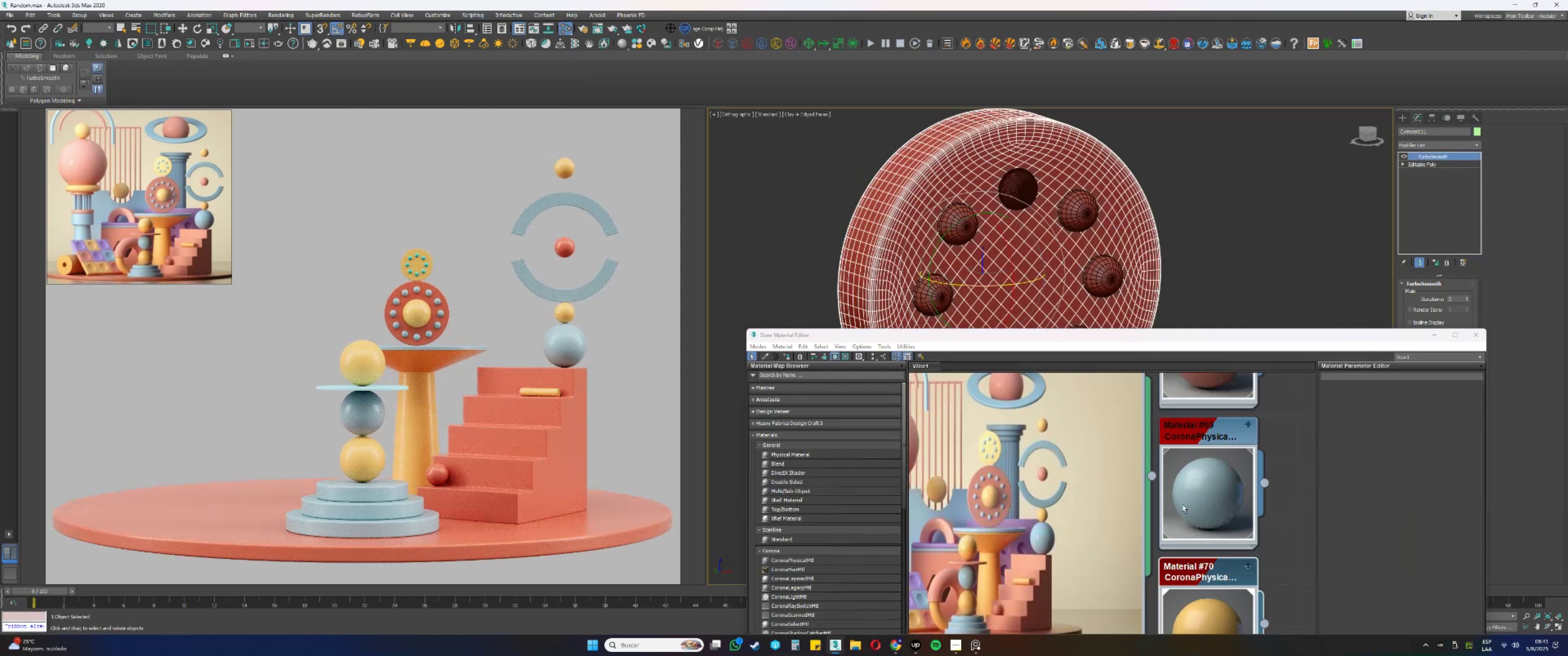 
left_click([1214, 603])
 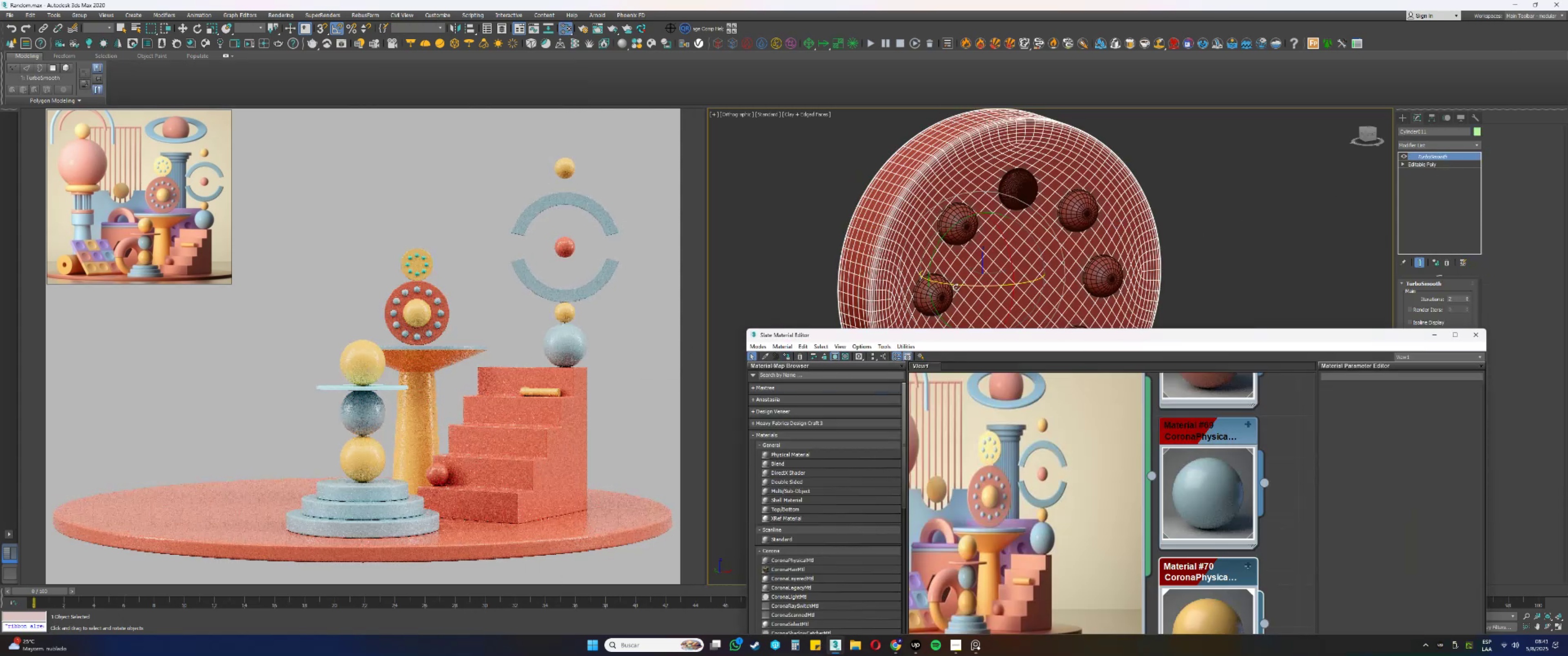 
left_click([1018, 185])
 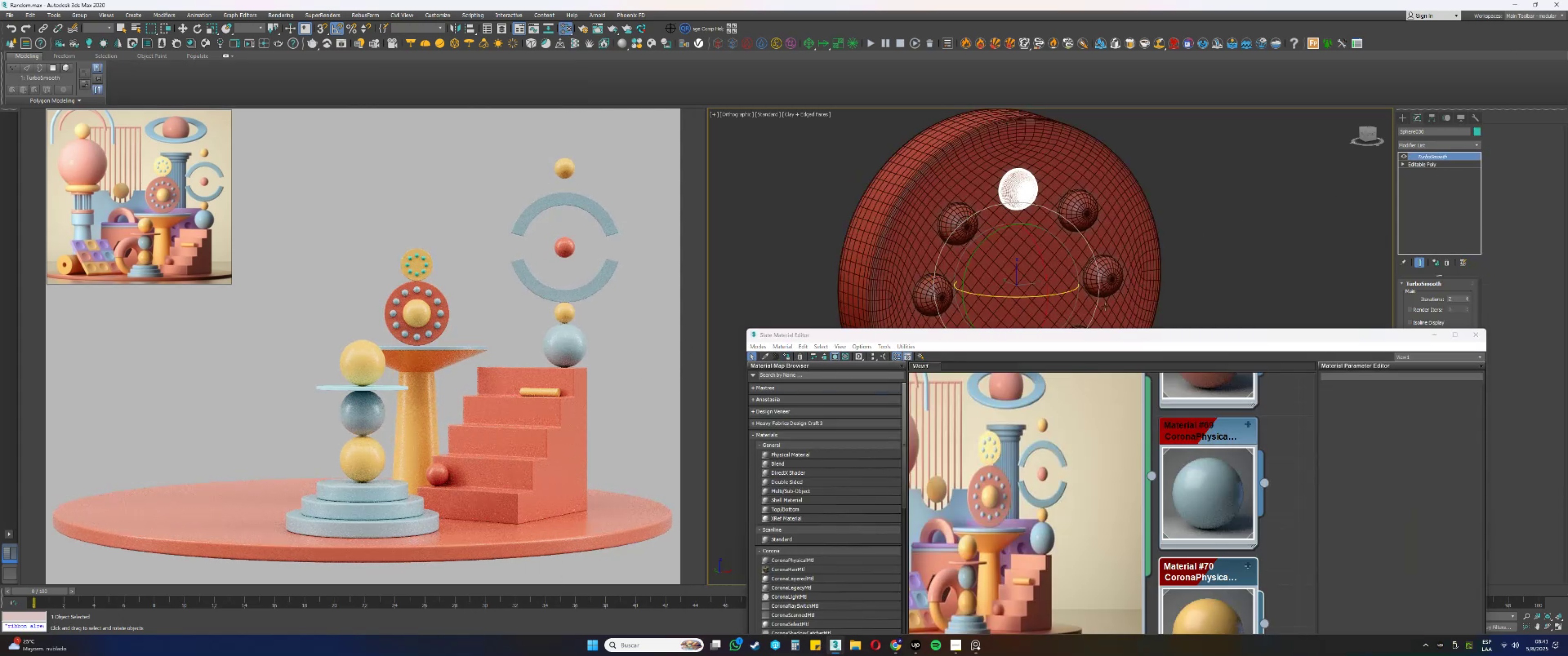 
left_click([1219, 465])
 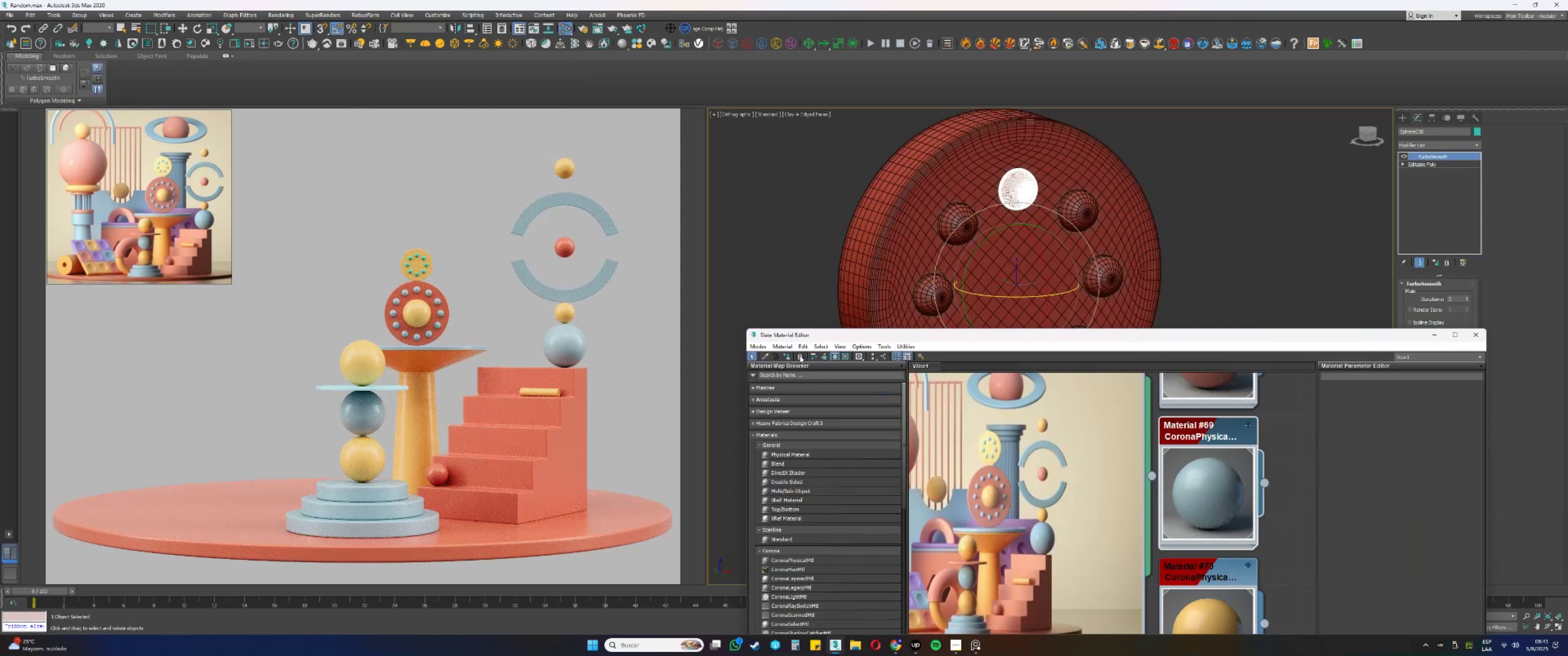 
left_click([787, 357])
 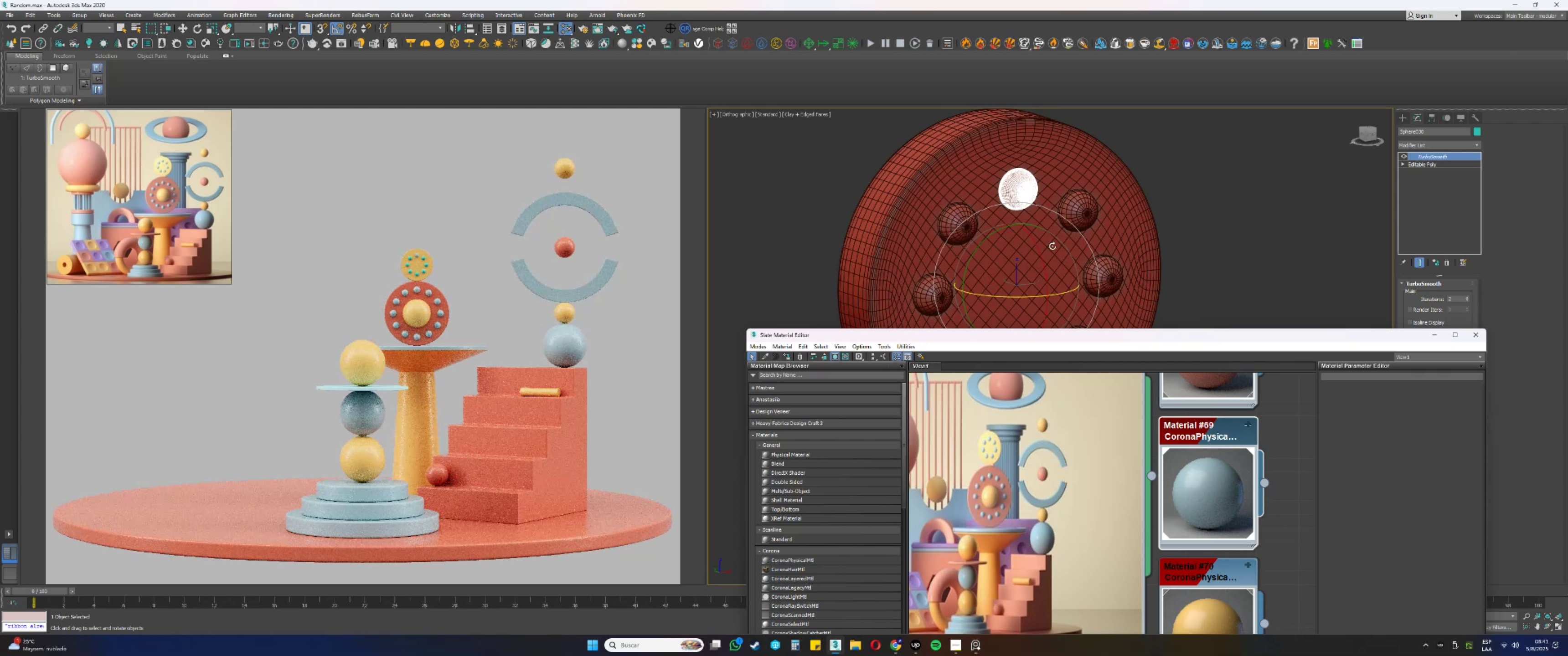 
left_click([1082, 198])
 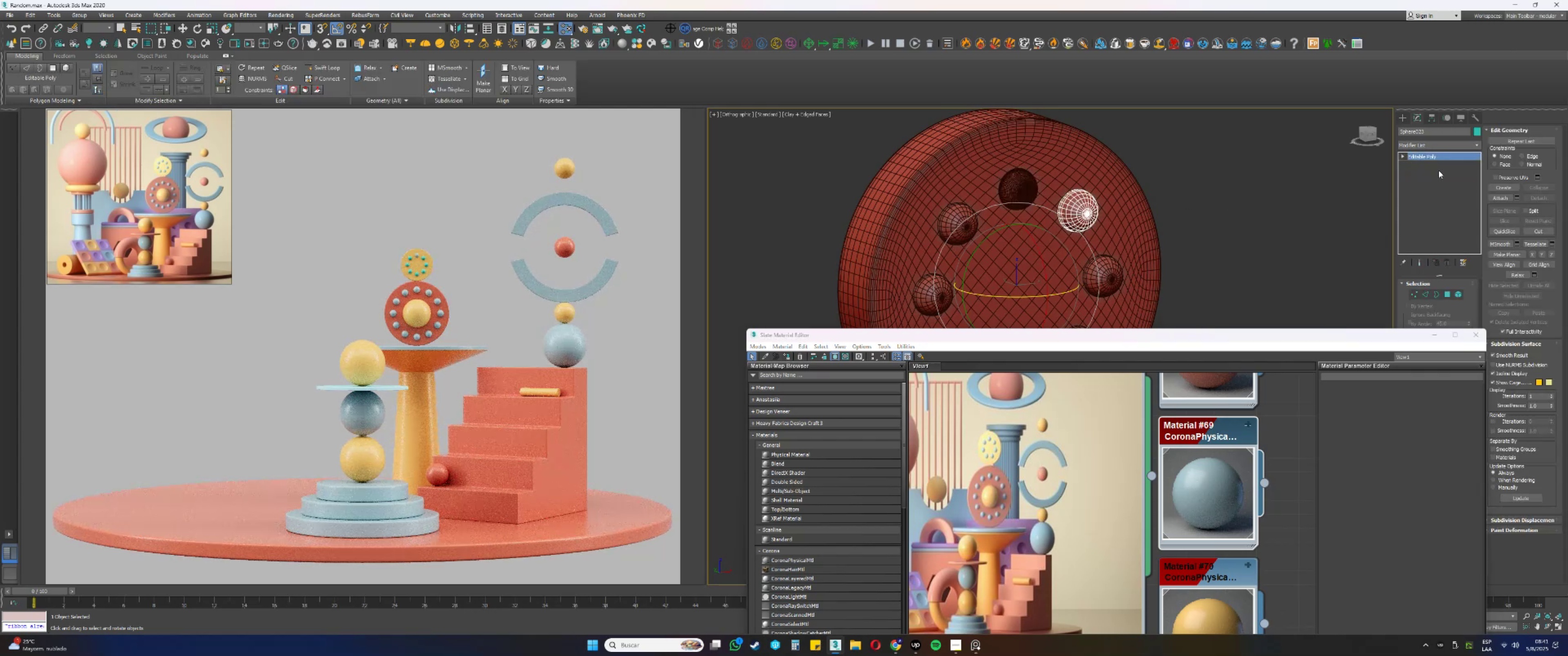 
right_click([1430, 155])
 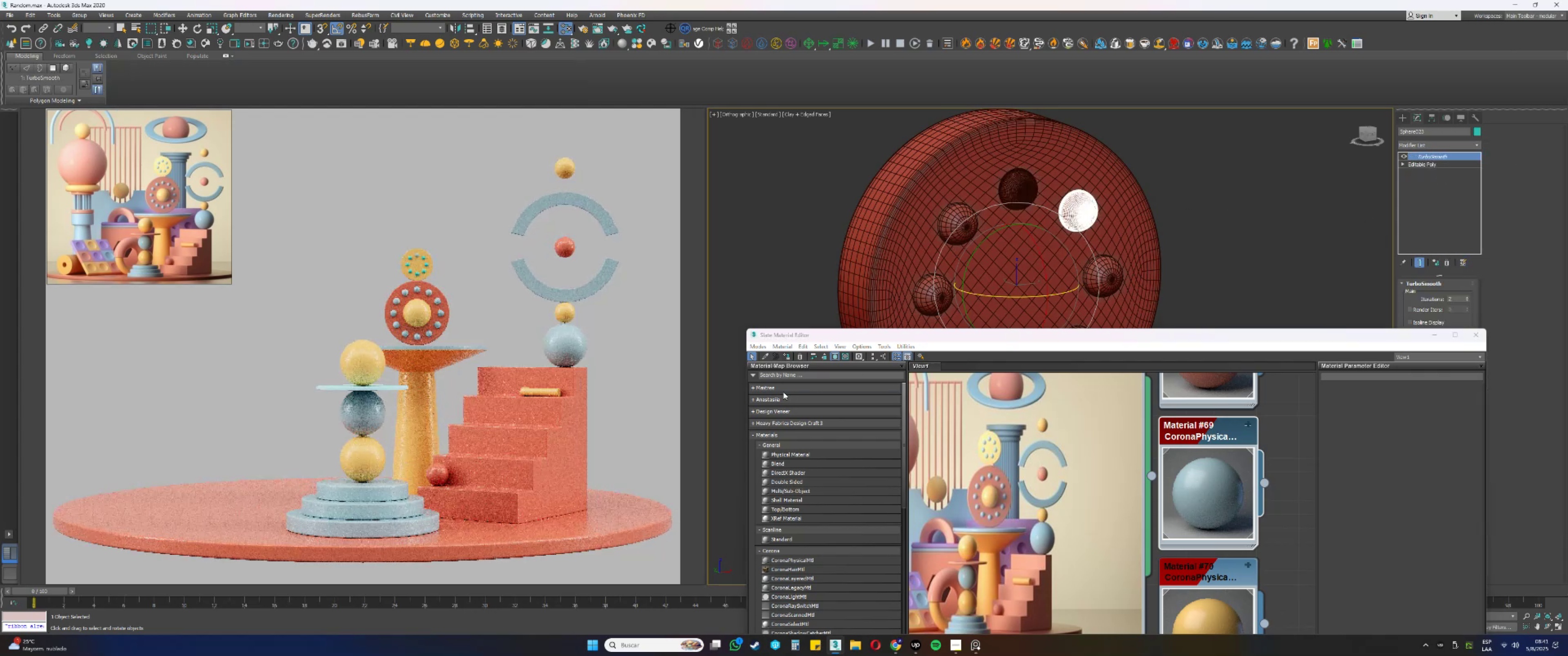 
left_click([785, 355])
 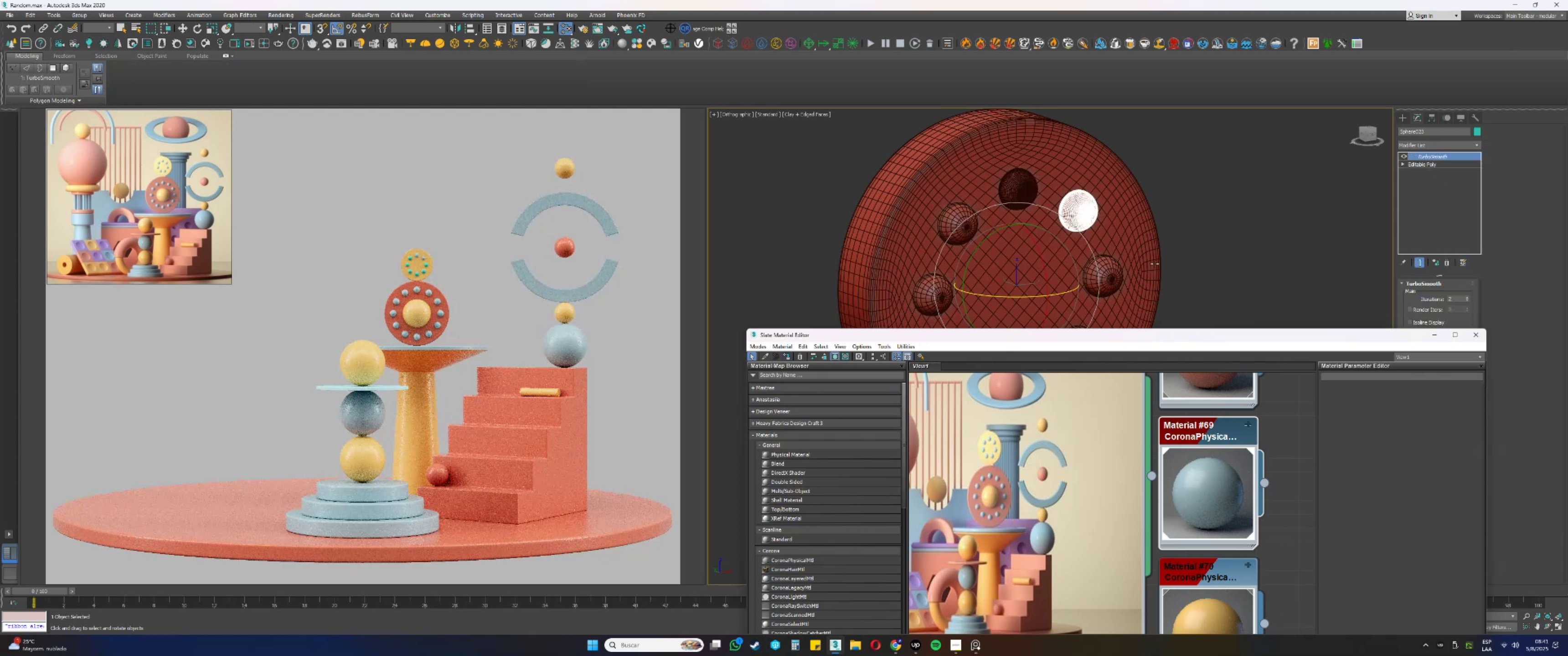 
left_click([1115, 276])
 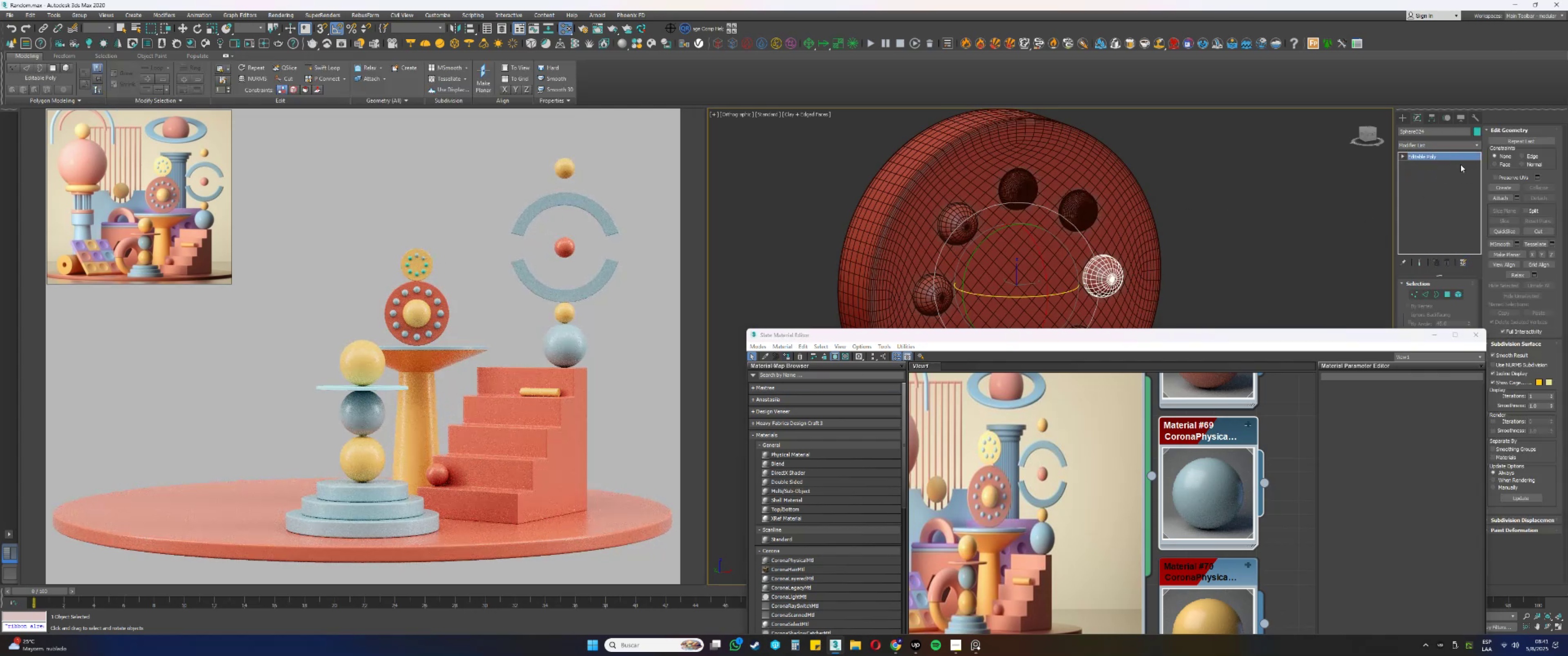 
right_click([1439, 157])
 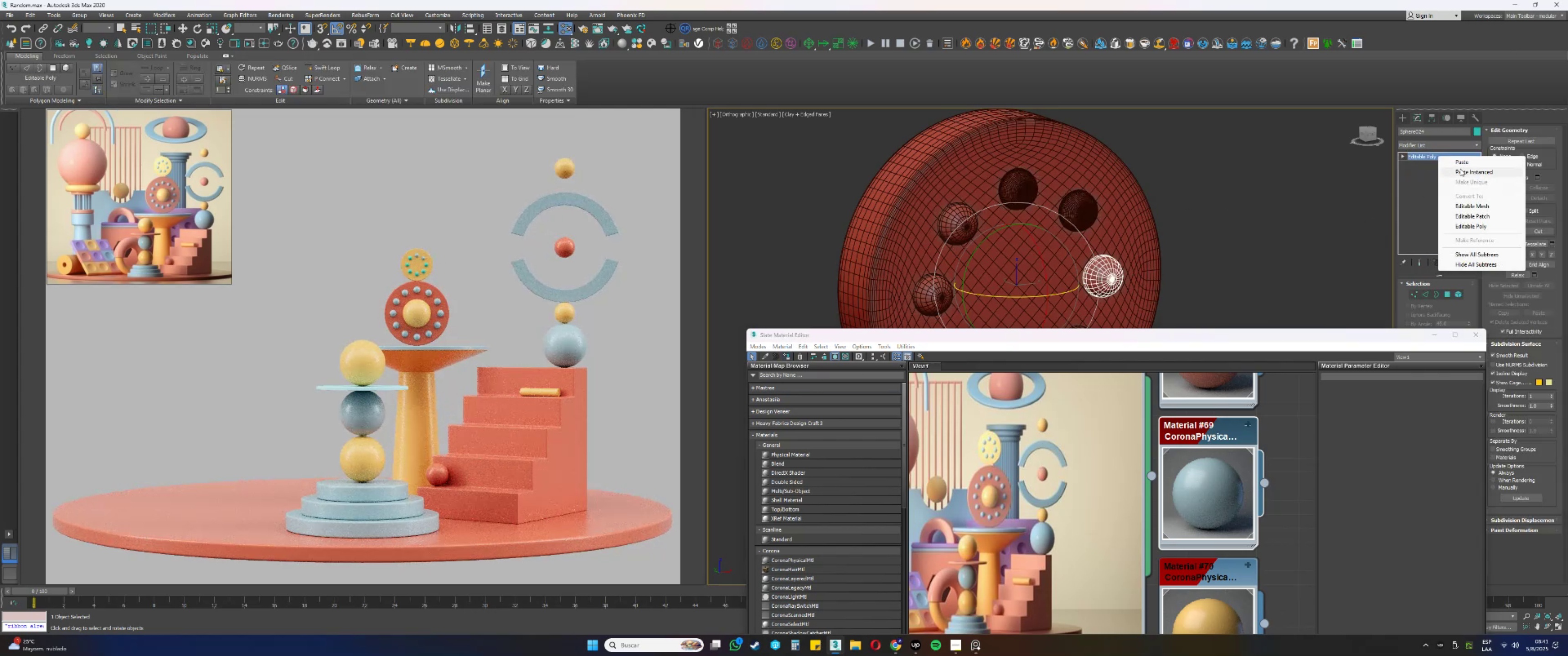 
left_click([1463, 172])
 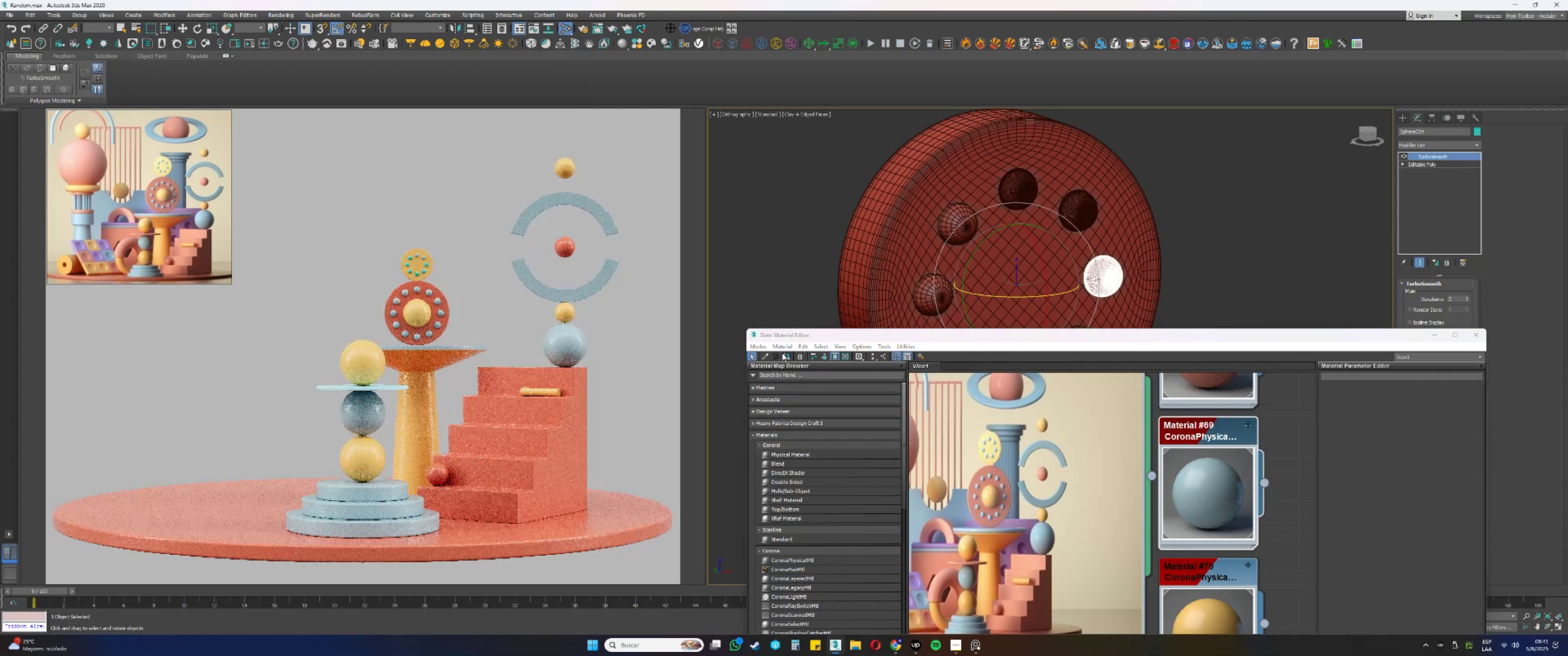 
left_click([784, 356])
 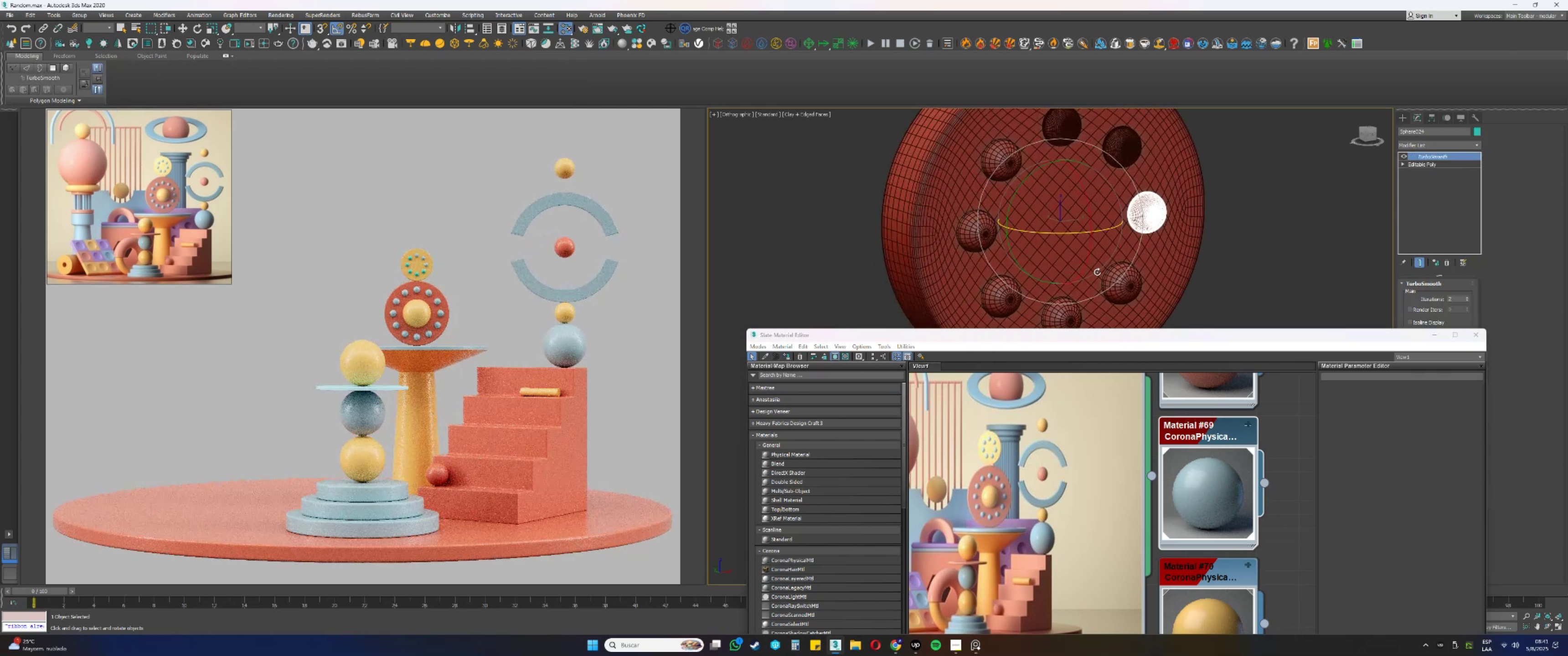 
left_click([1129, 291])
 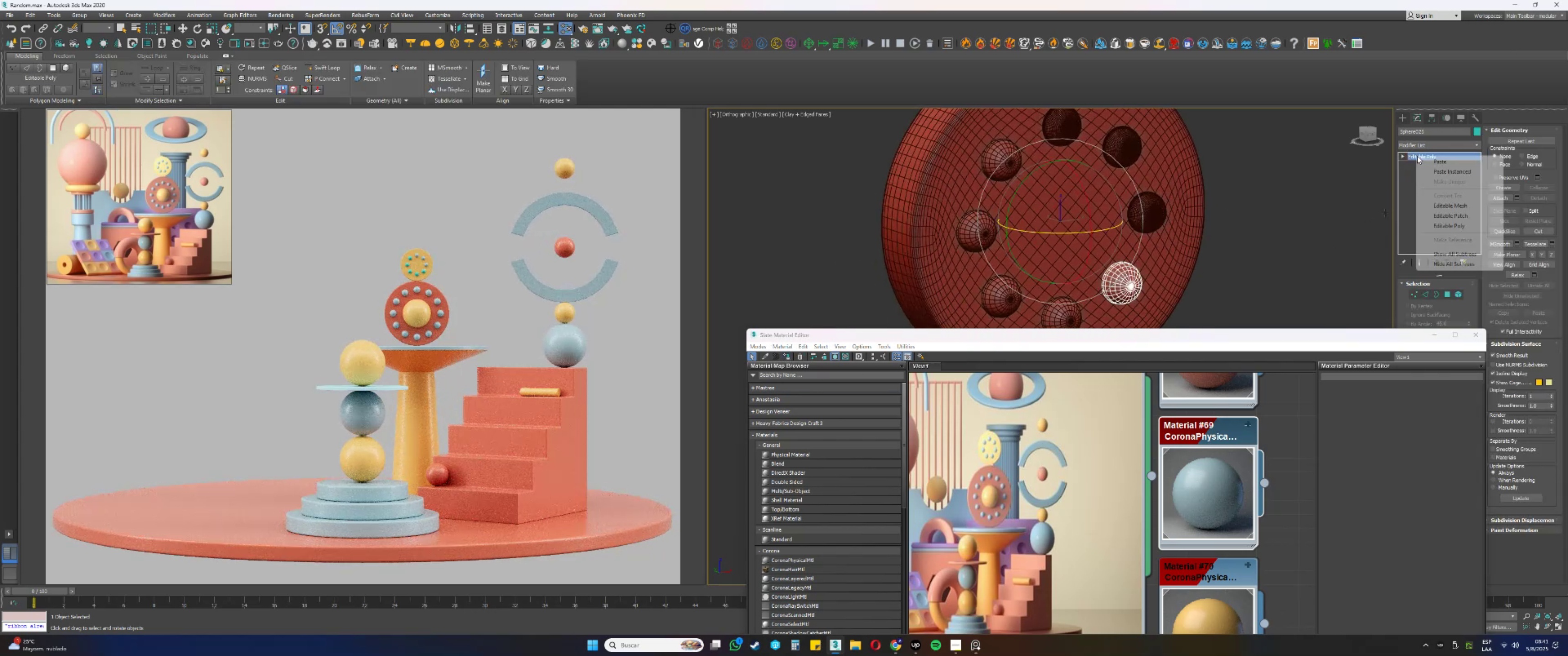 
left_click([1444, 171])
 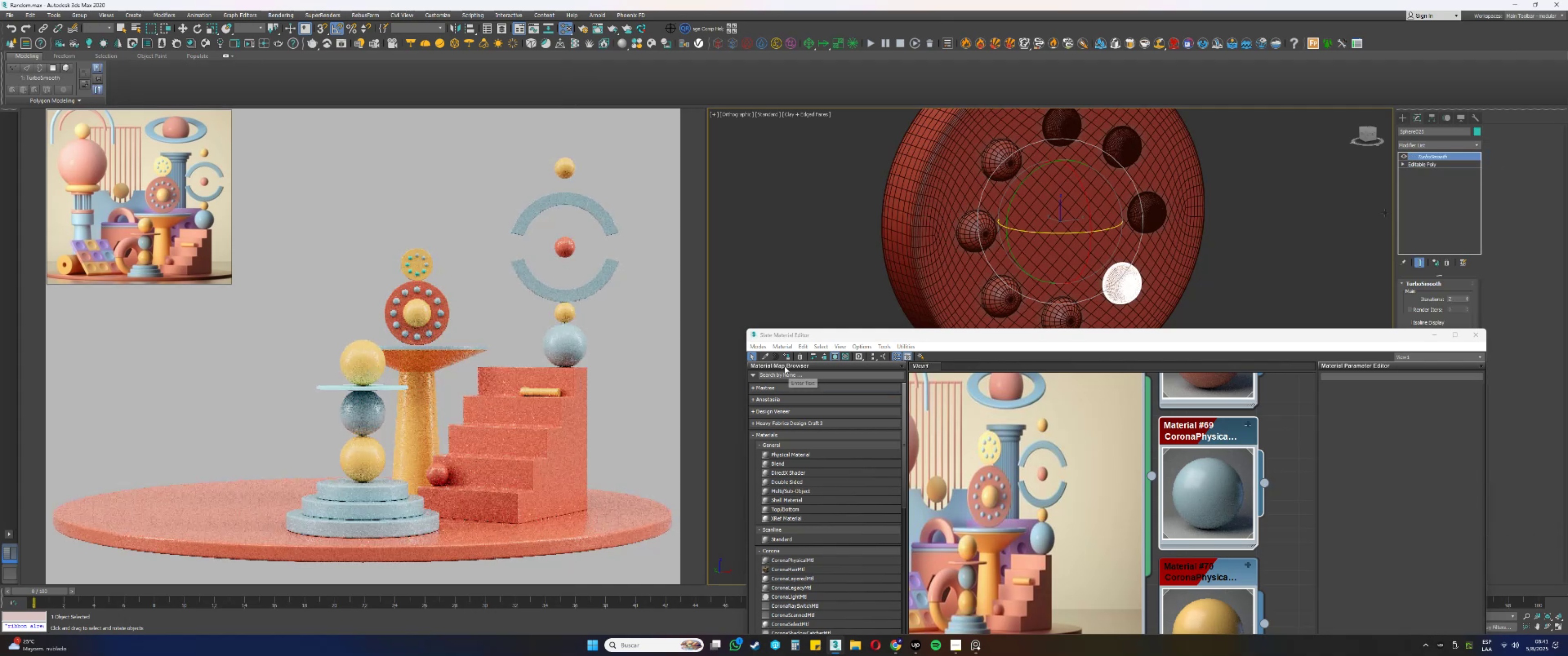 
left_click([784, 359])
 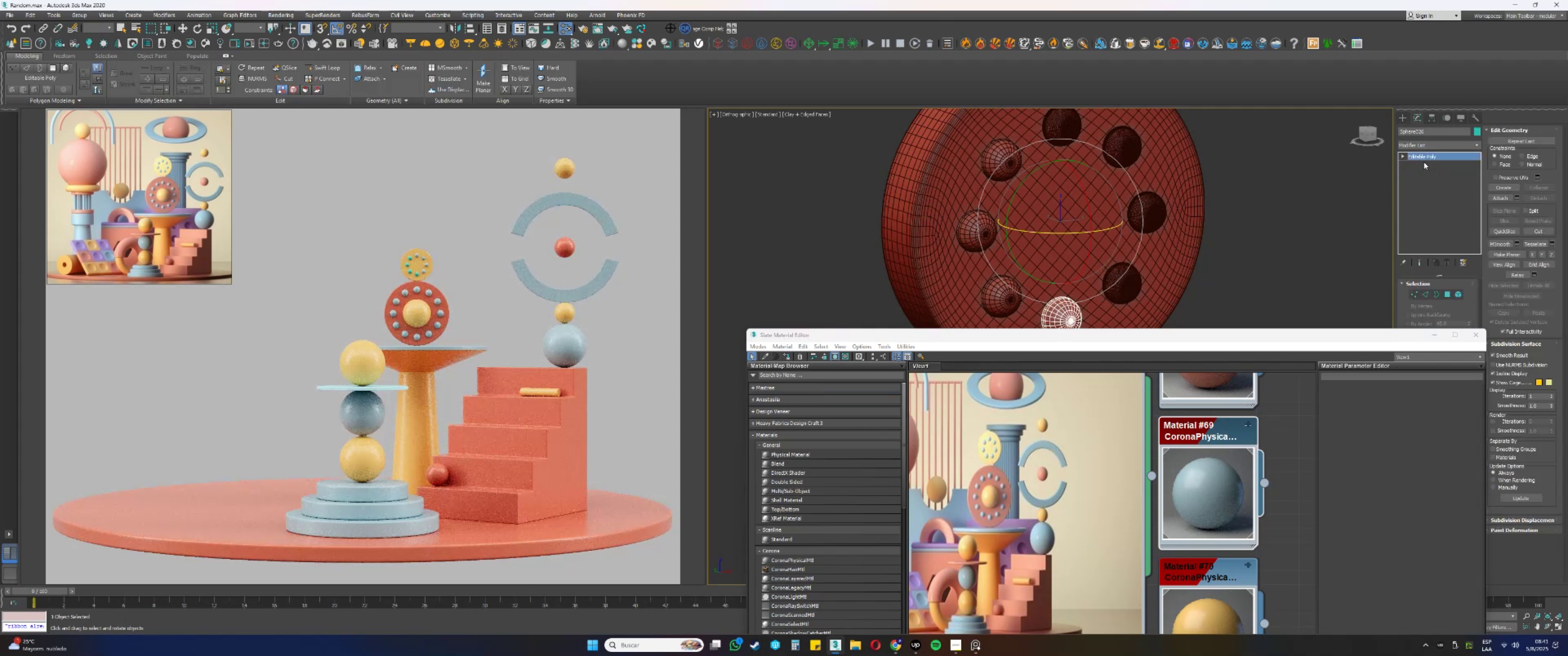 
left_click([1443, 173])
 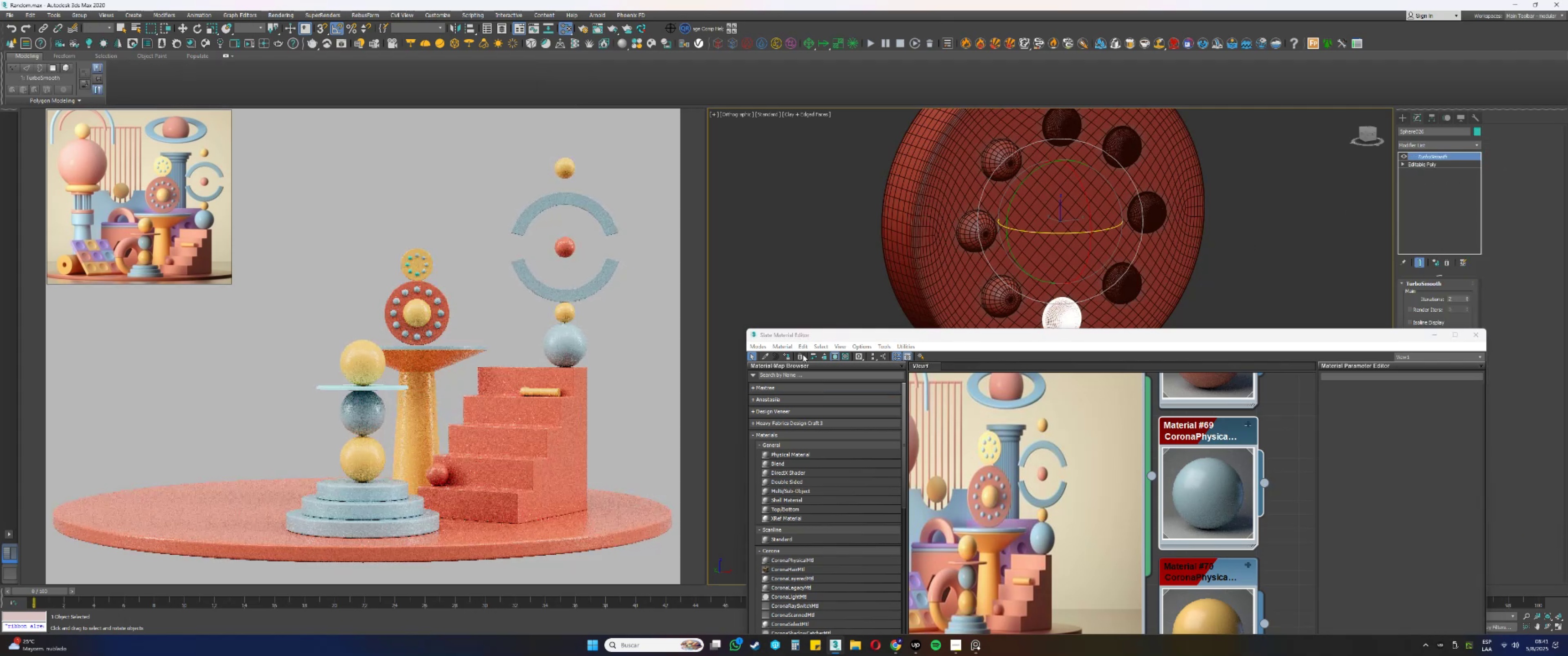 
left_click([789, 359])
 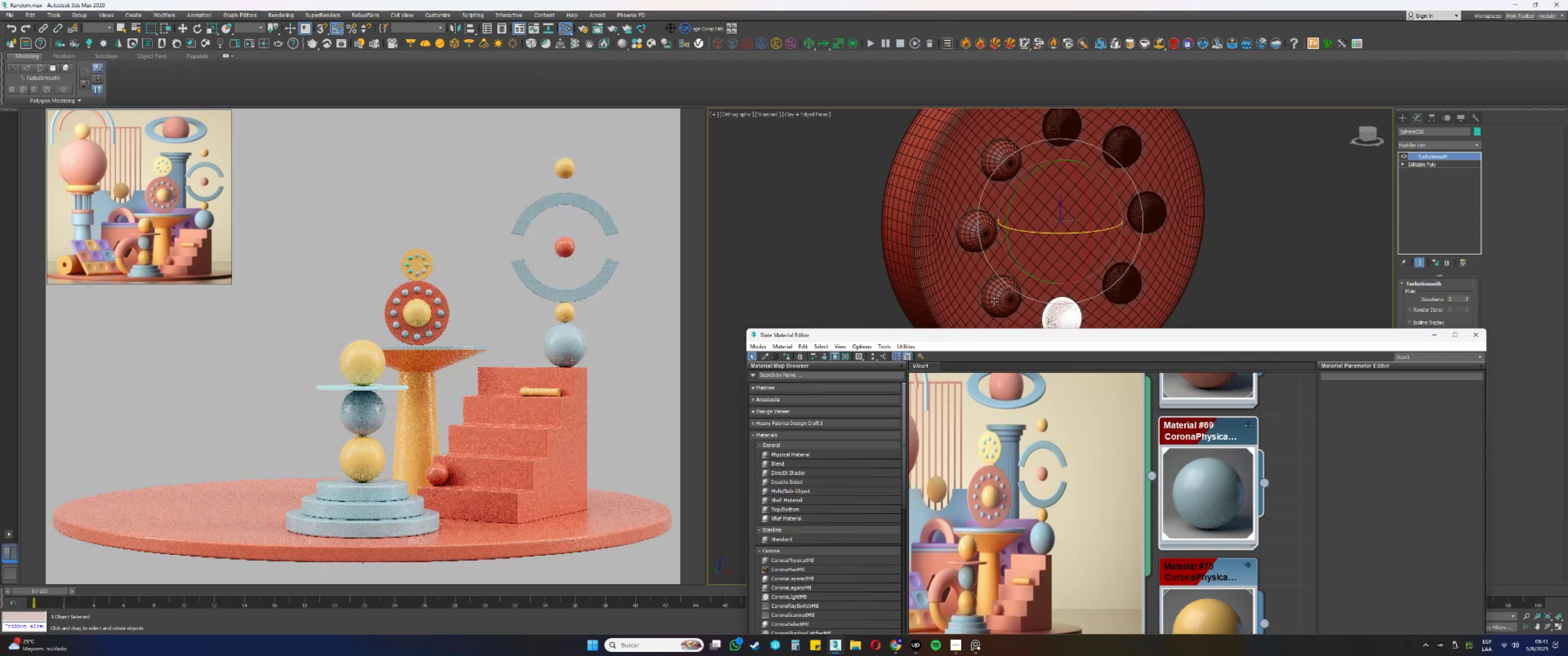 
left_click([997, 300])
 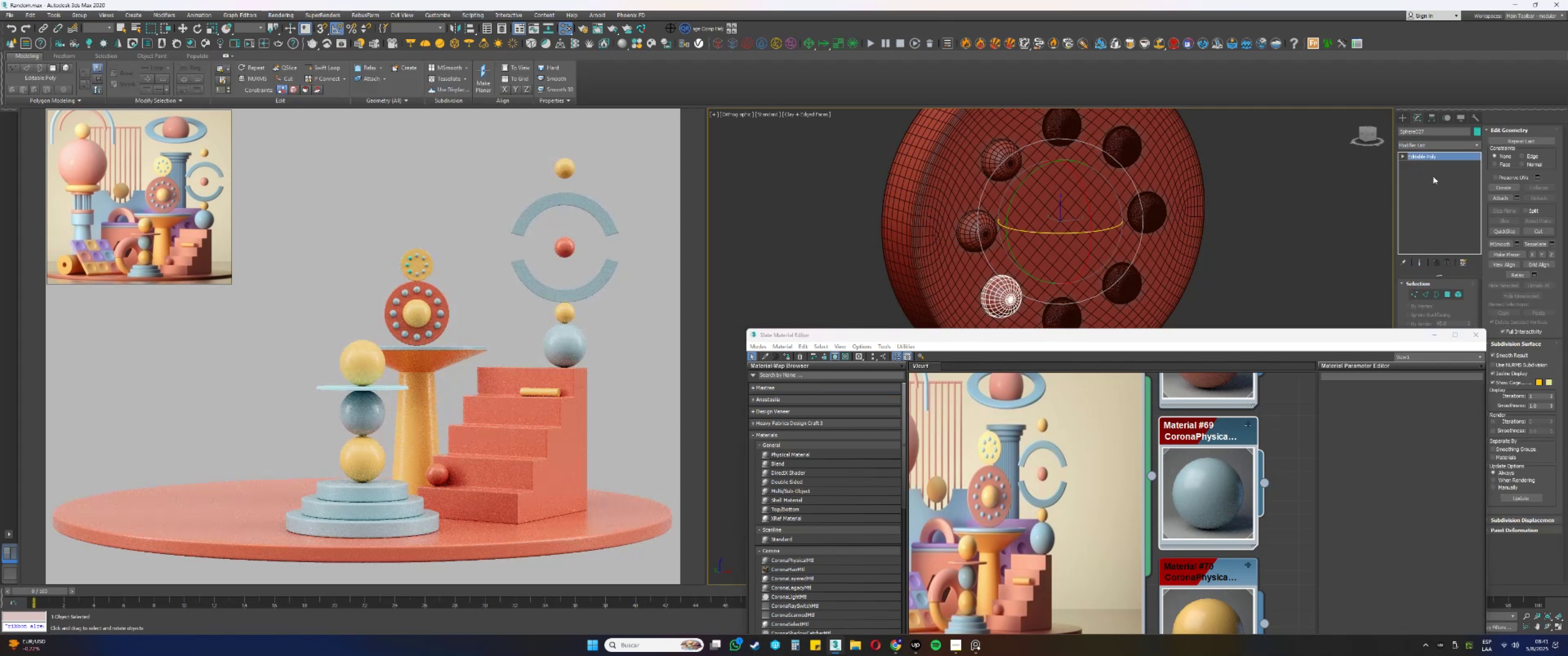 
right_click([1420, 157])
 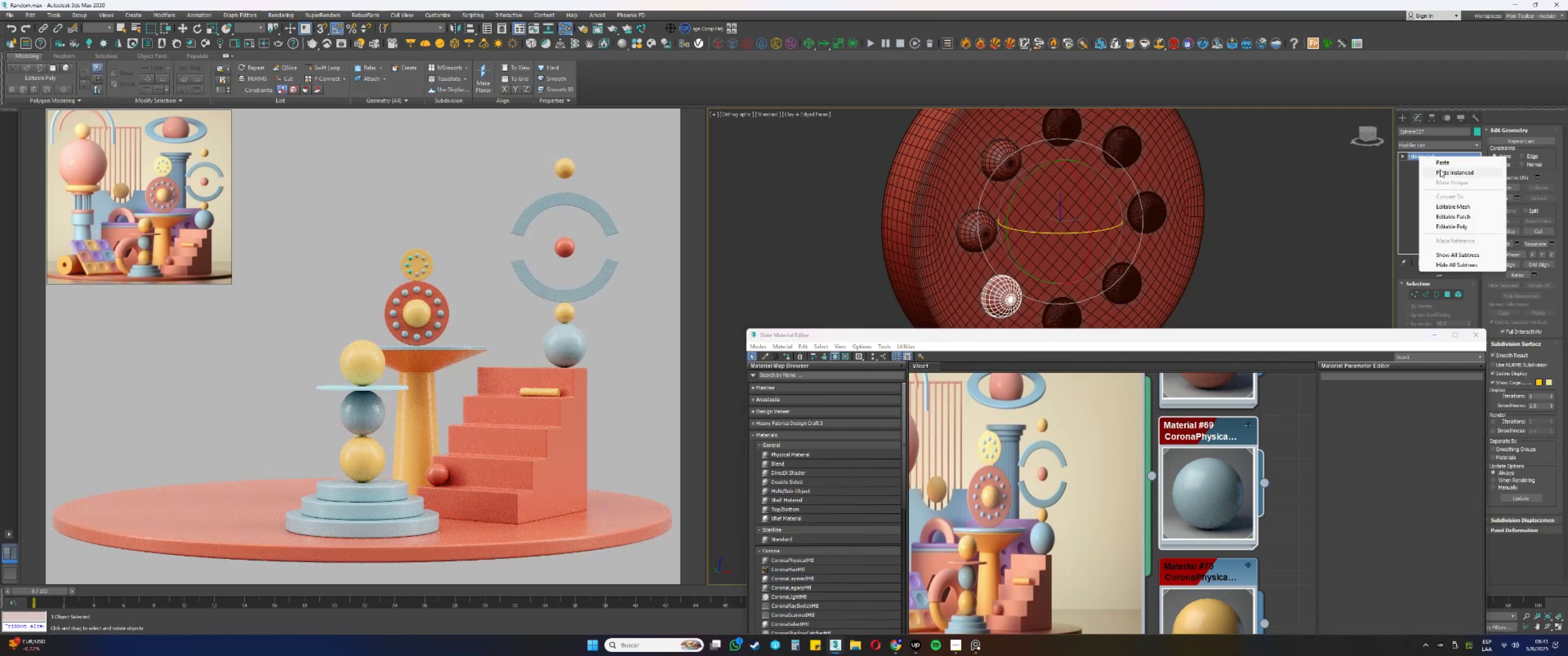 
left_click([1444, 173])
 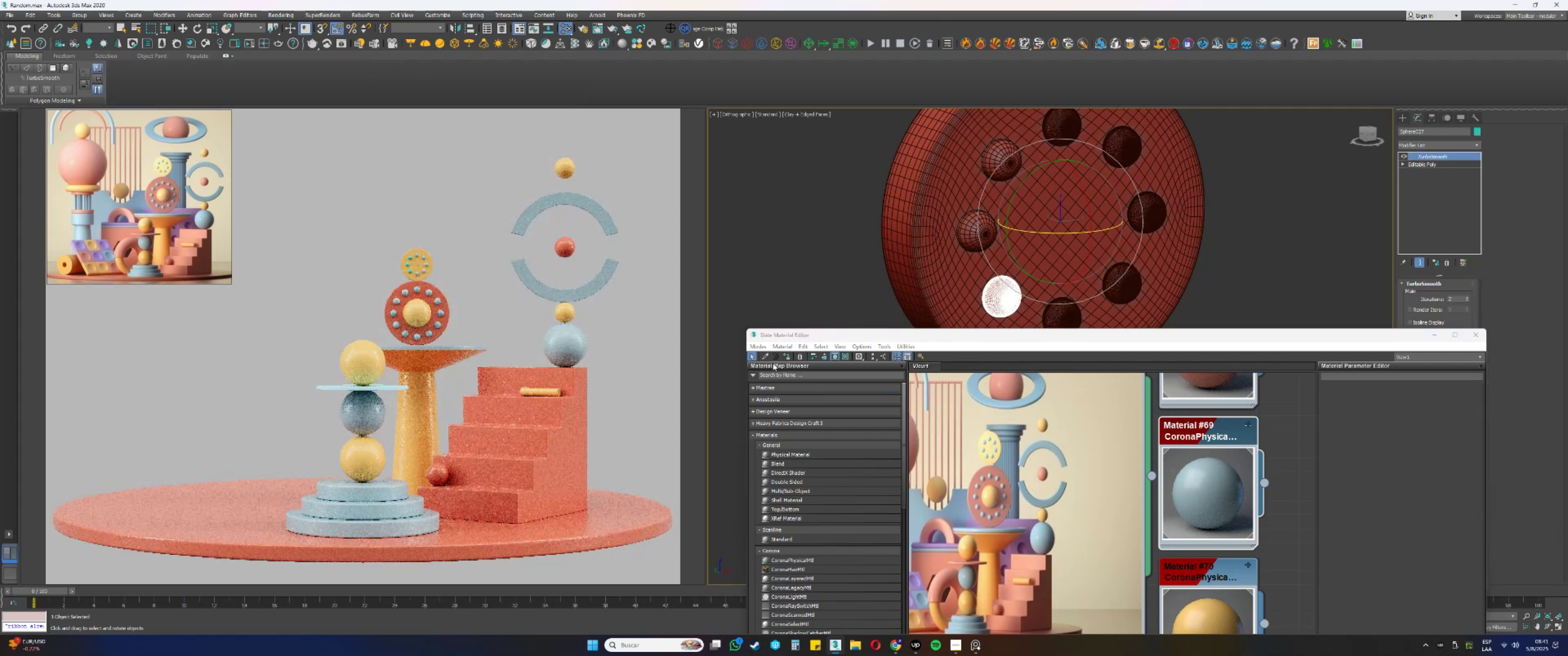 
left_click([787, 356])
 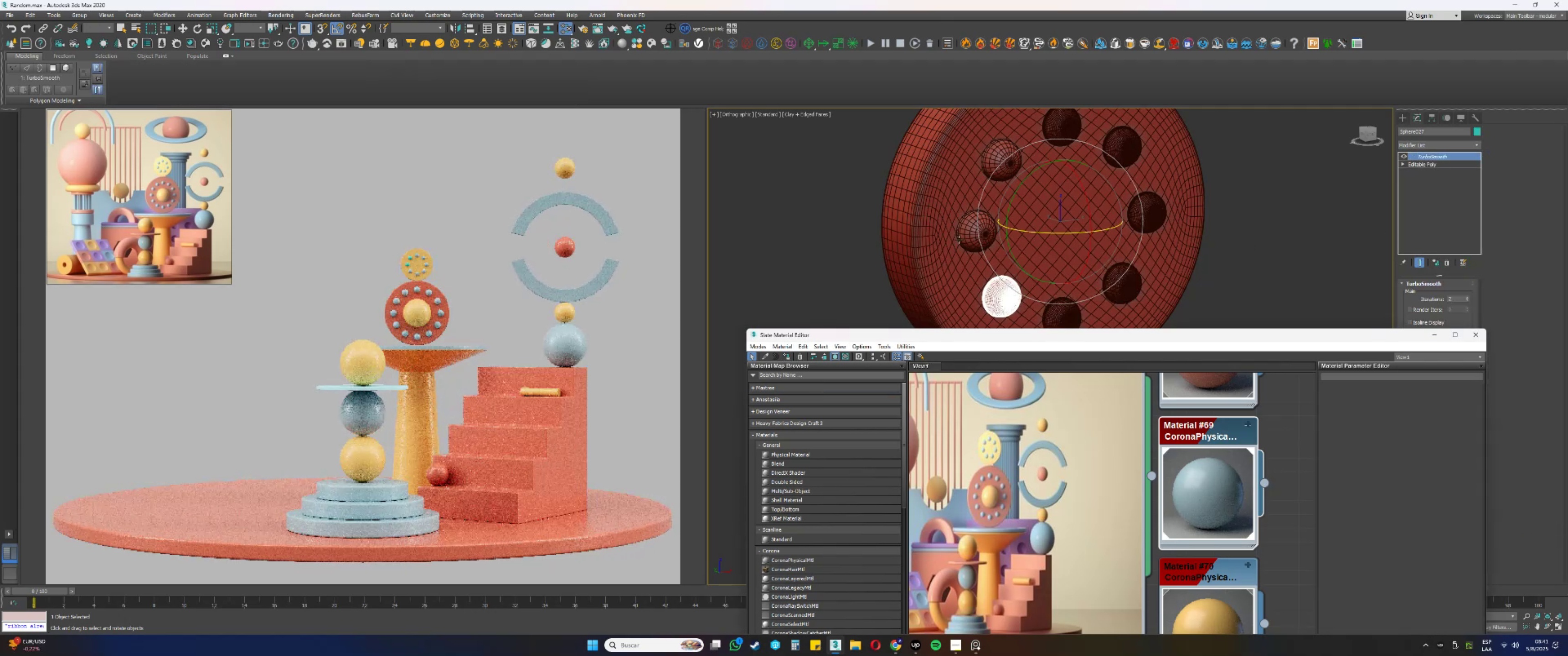 
left_click([965, 231])
 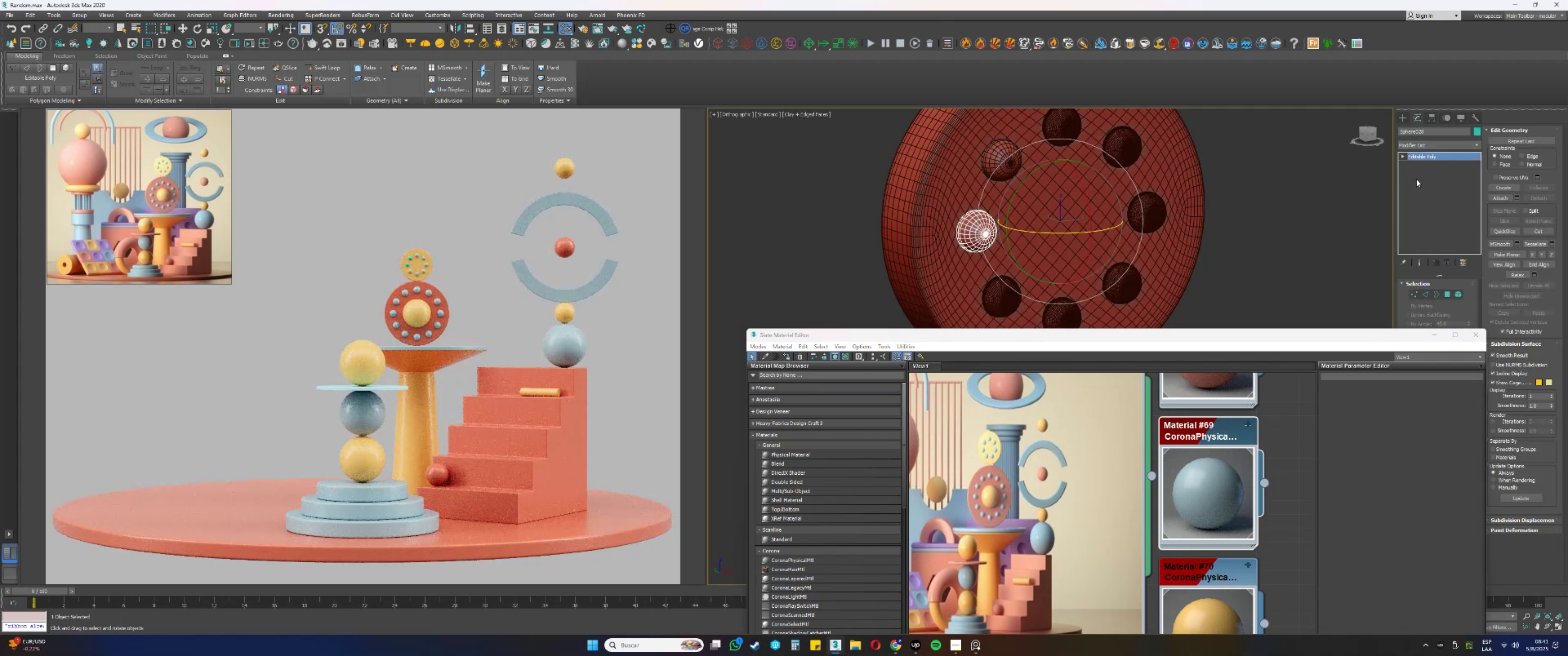 
right_click([1412, 156])
 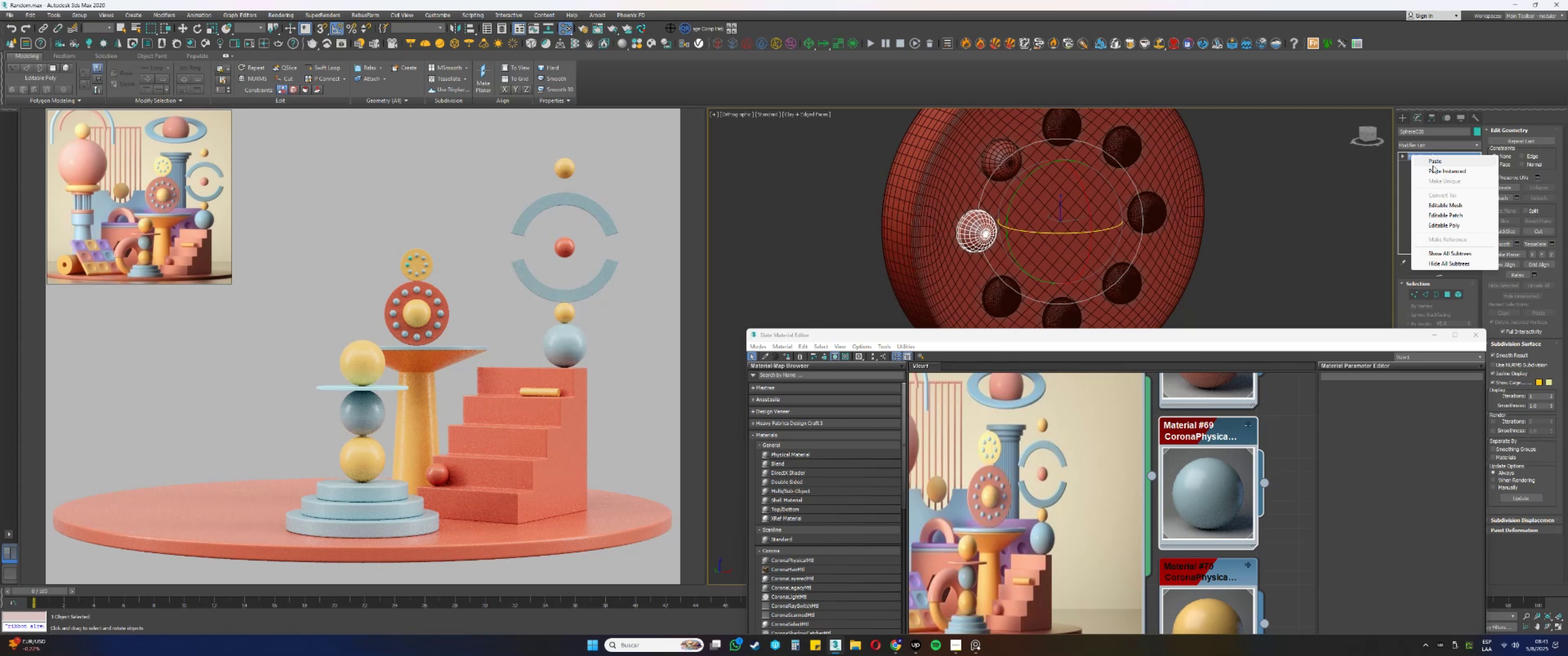 
left_click([1436, 169])
 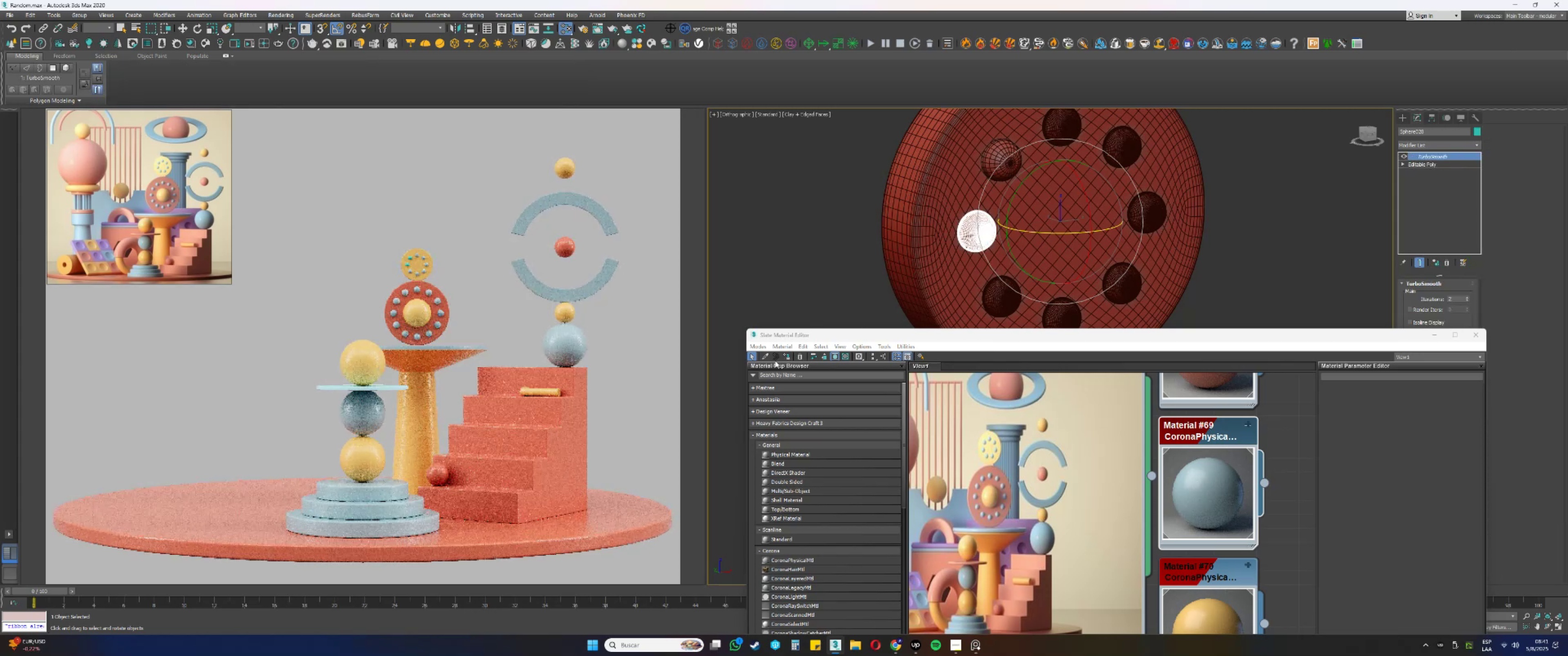 
left_click([786, 357])
 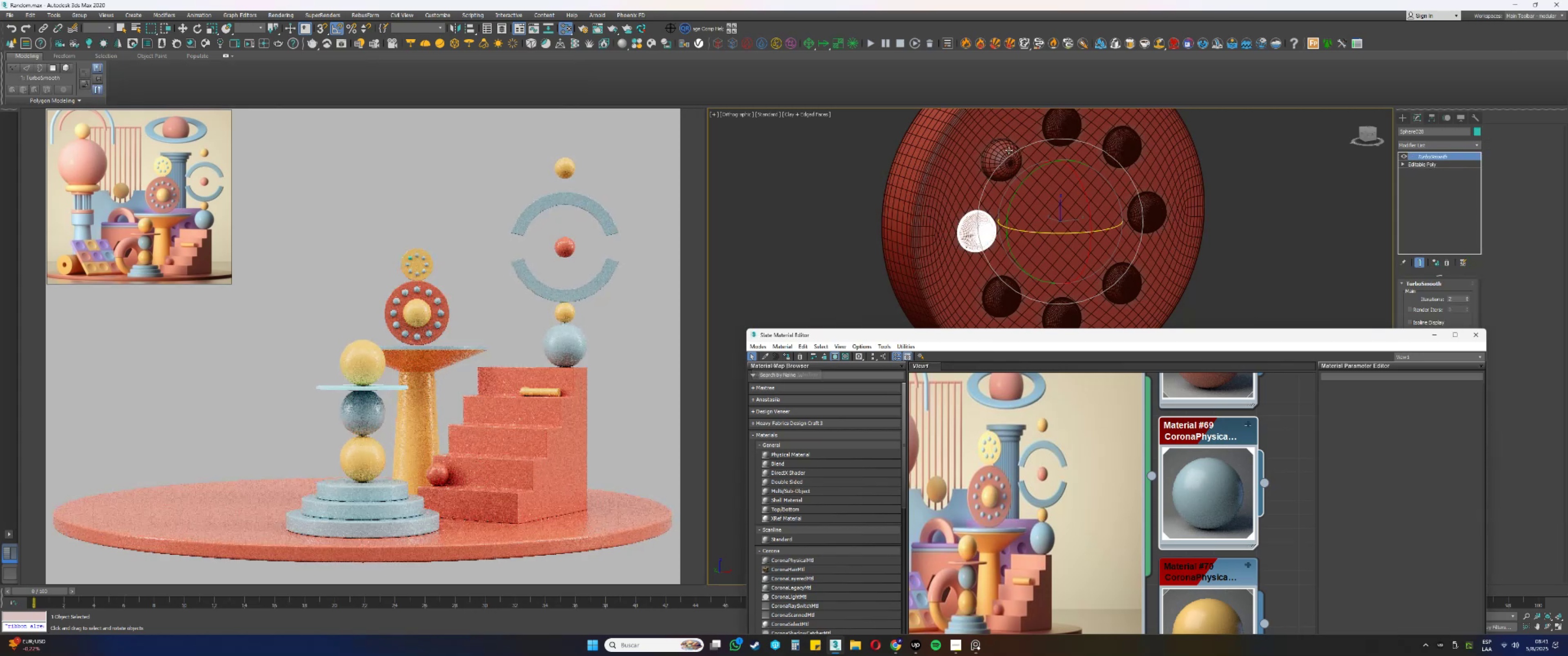 
left_click([1006, 149])
 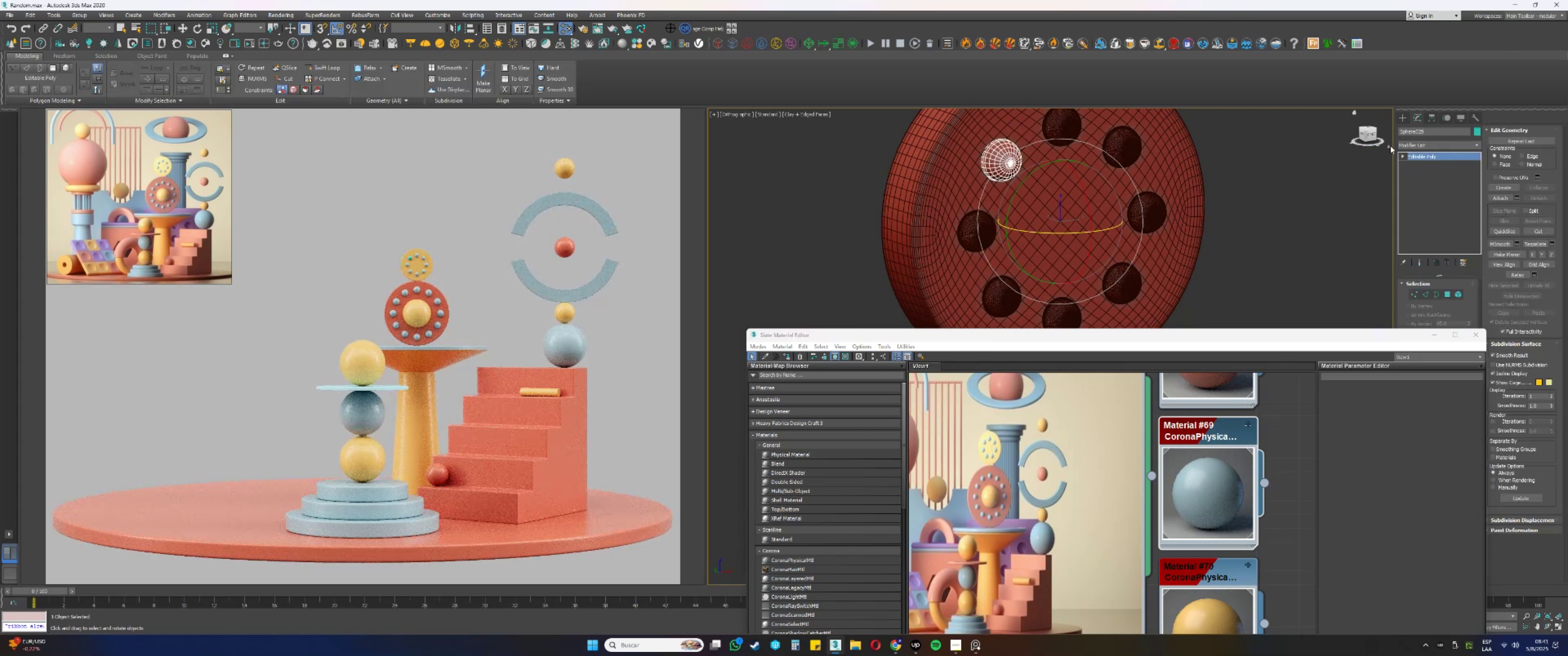 
right_click([1419, 155])
 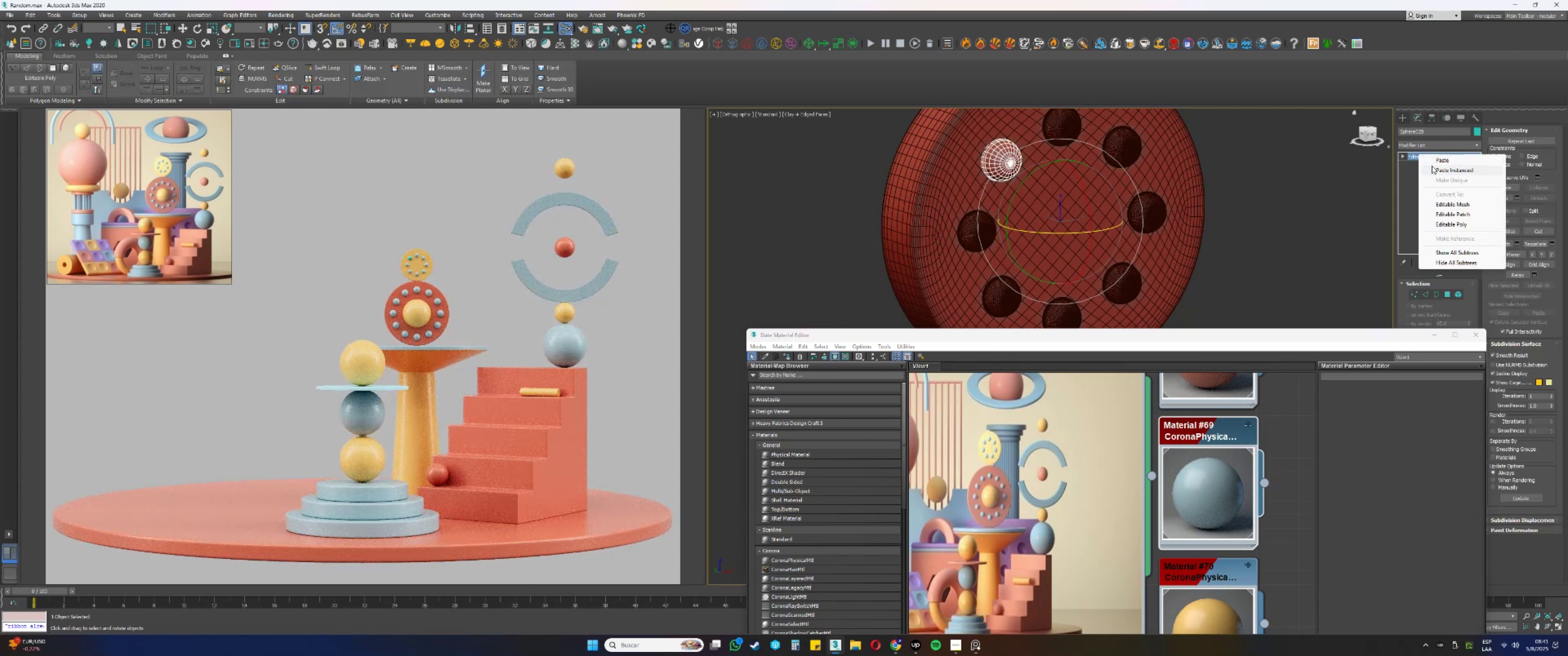 
left_click([1436, 169])
 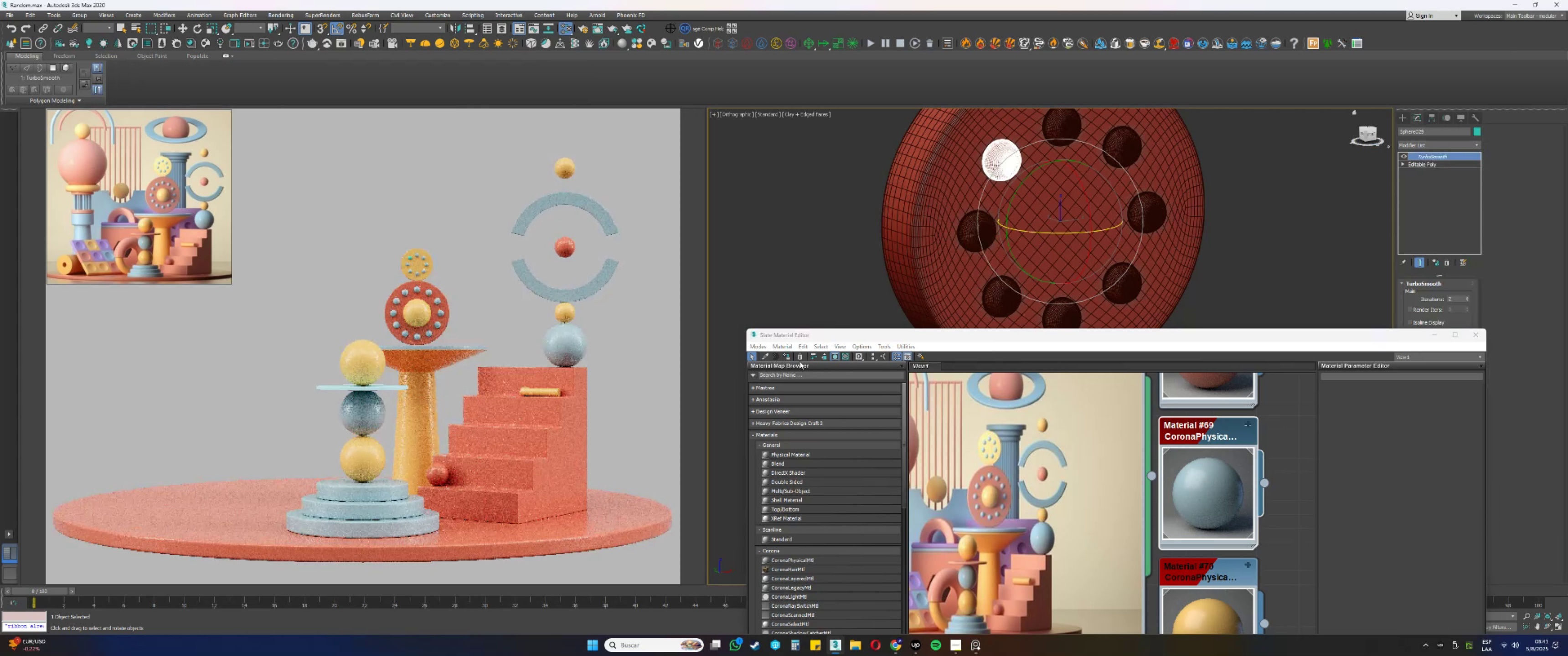 
left_click([786, 357])
 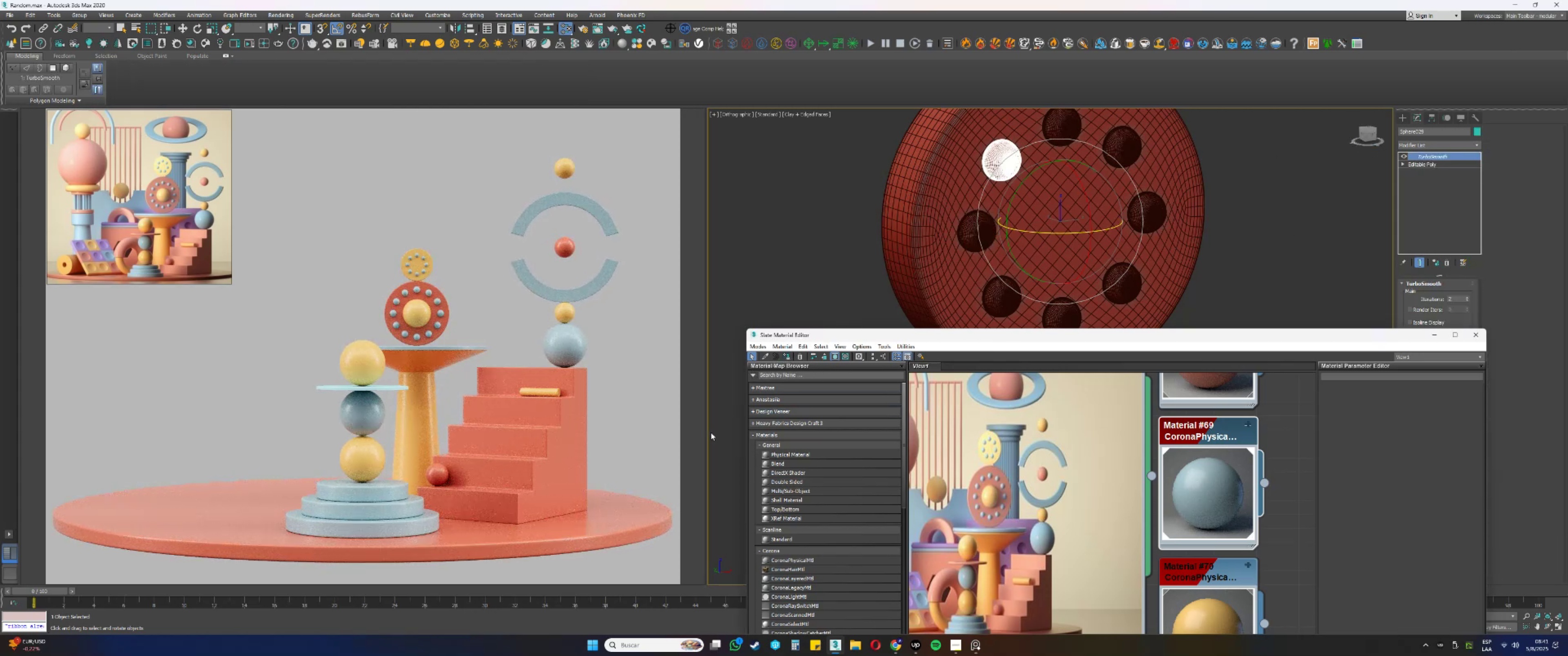 
left_click([1431, 334])
 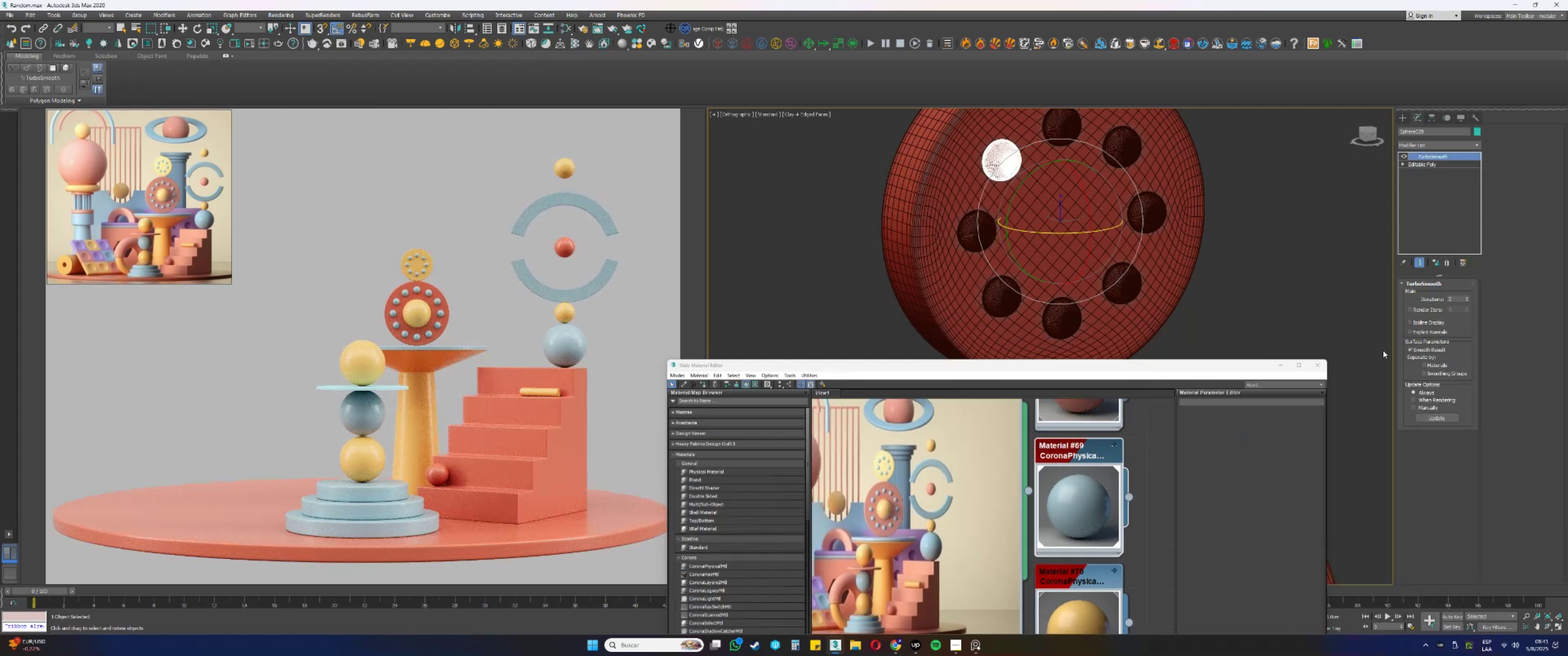 
scroll: coordinate [1063, 426], scroll_direction: down, amount: 7.0
 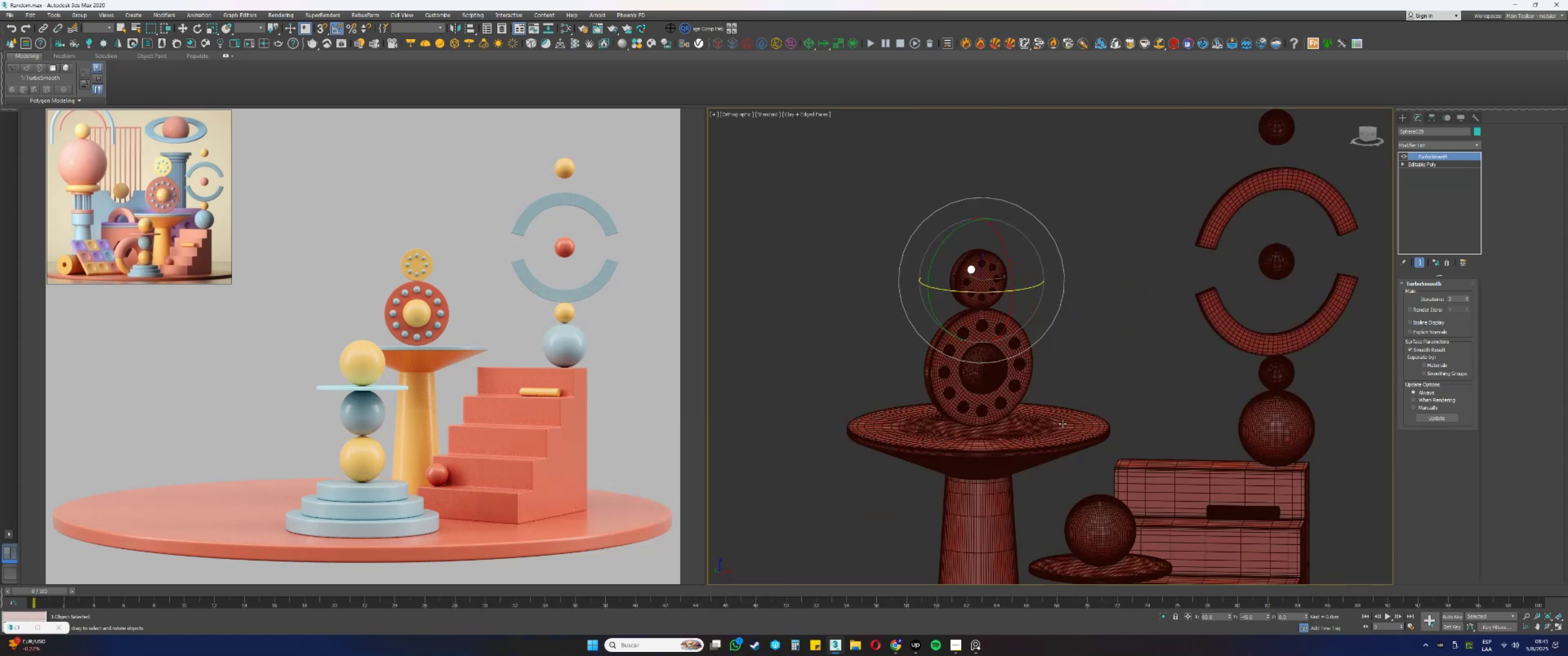 
type(fzw)
 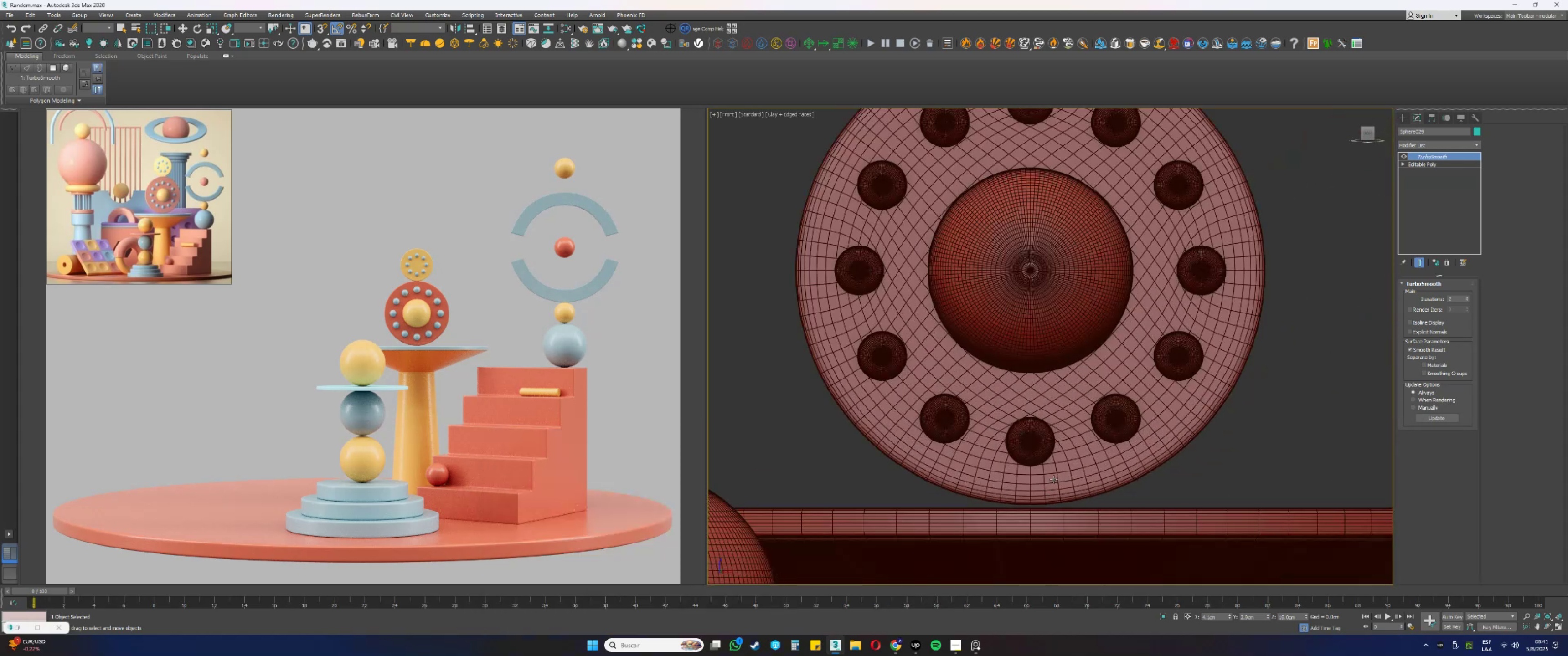 
scroll: coordinate [1052, 477], scroll_direction: down, amount: 16.0
 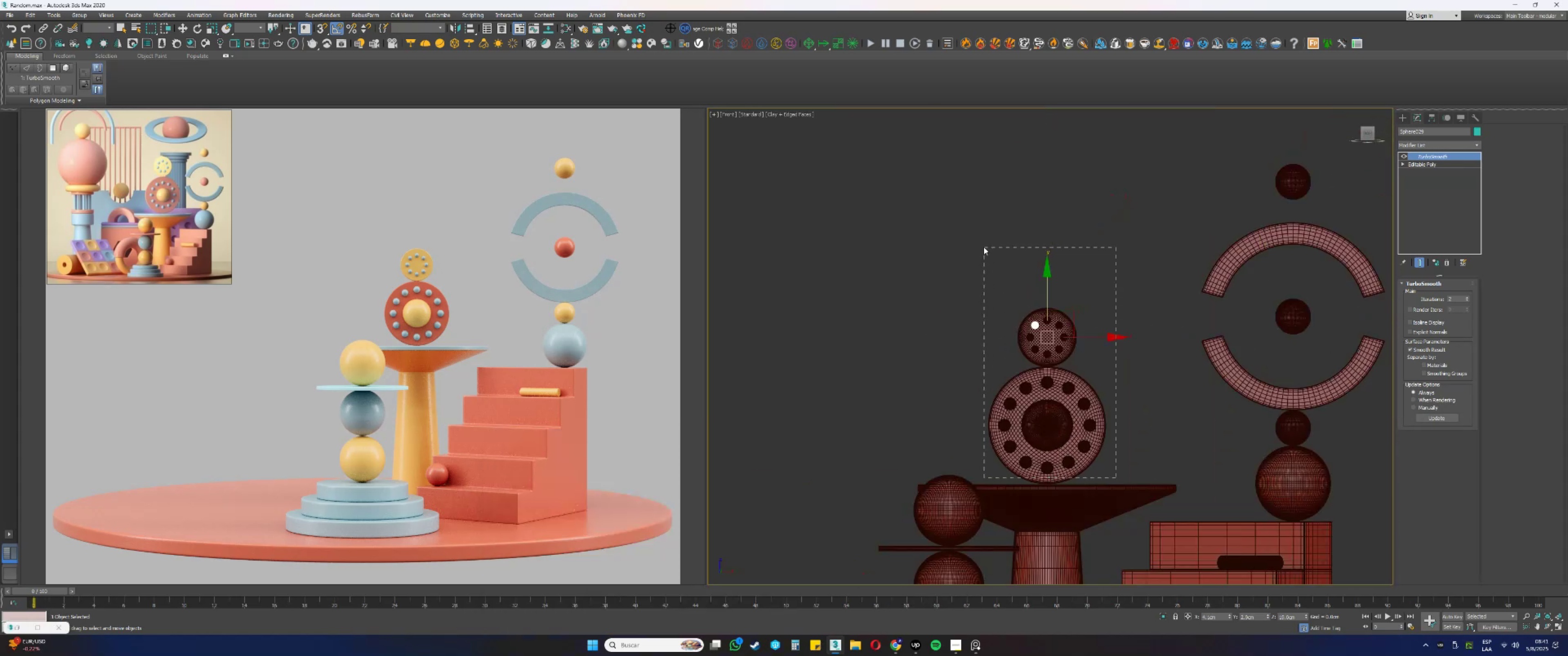 
scroll: coordinate [1068, 422], scroll_direction: up, amount: 10.0
 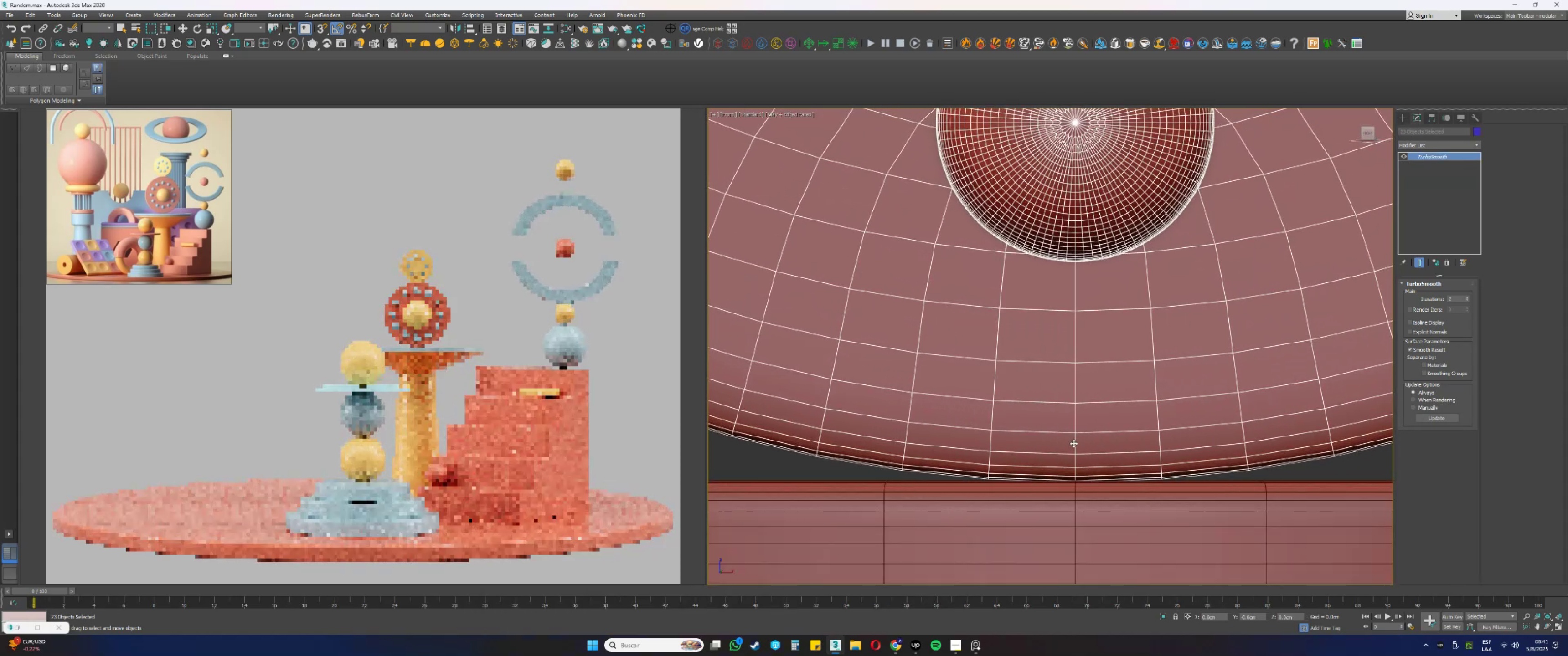 
scroll: coordinate [1038, 471], scroll_direction: down, amount: 11.0
 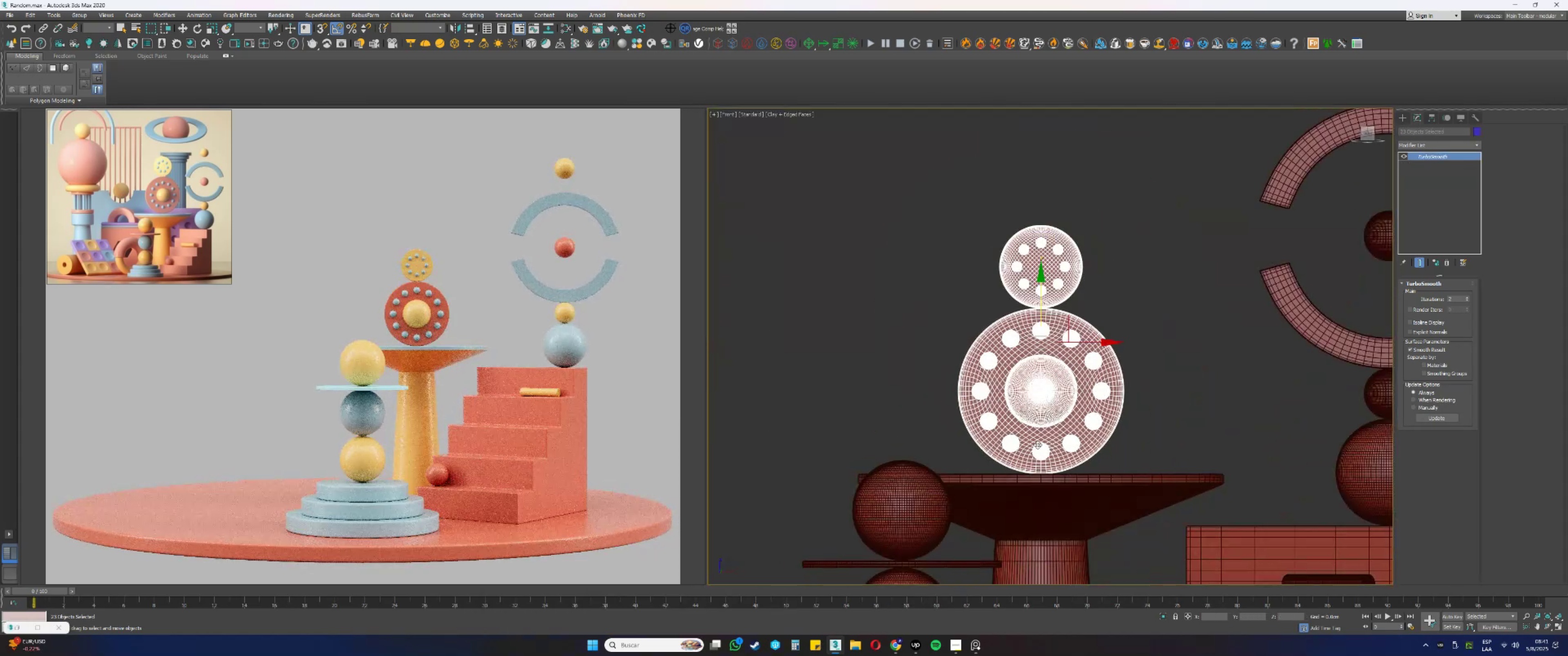 
hold_key(key=AltLeft, duration=0.3)
 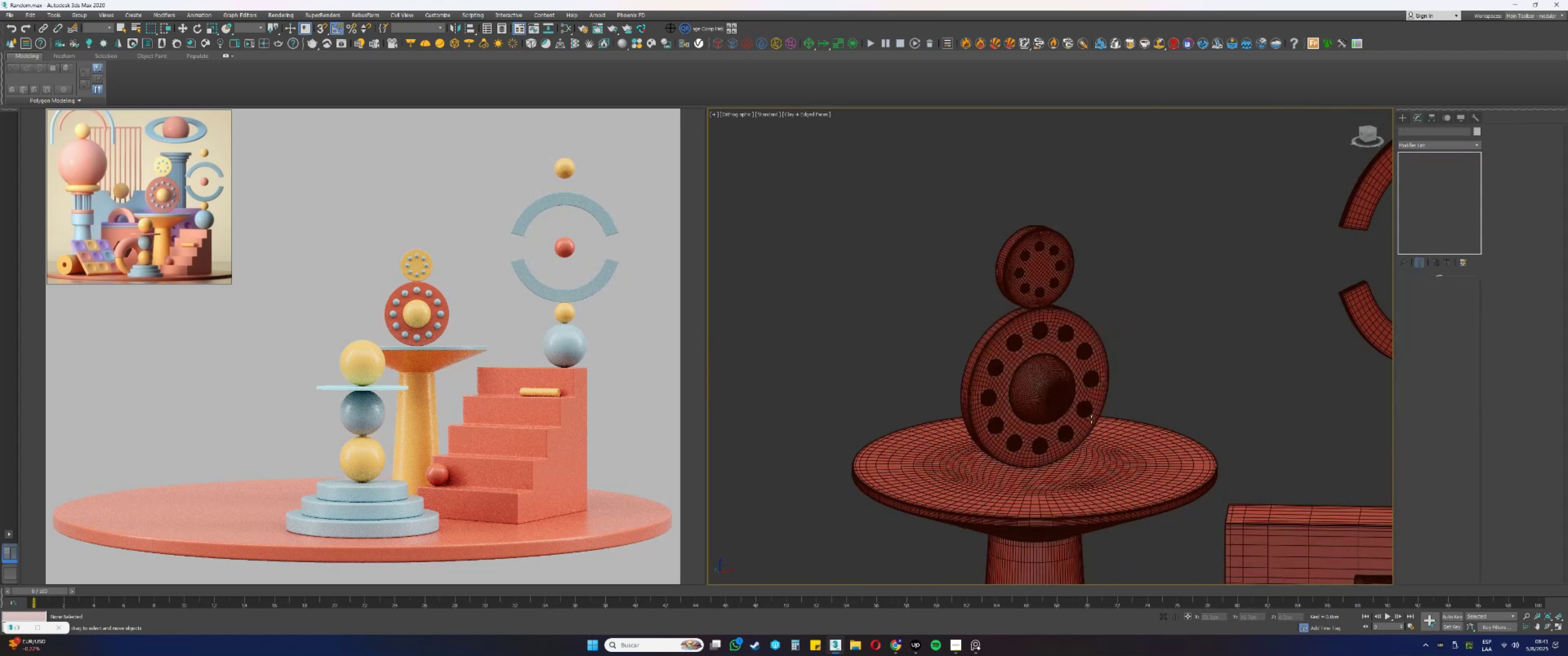 
key(F4)
 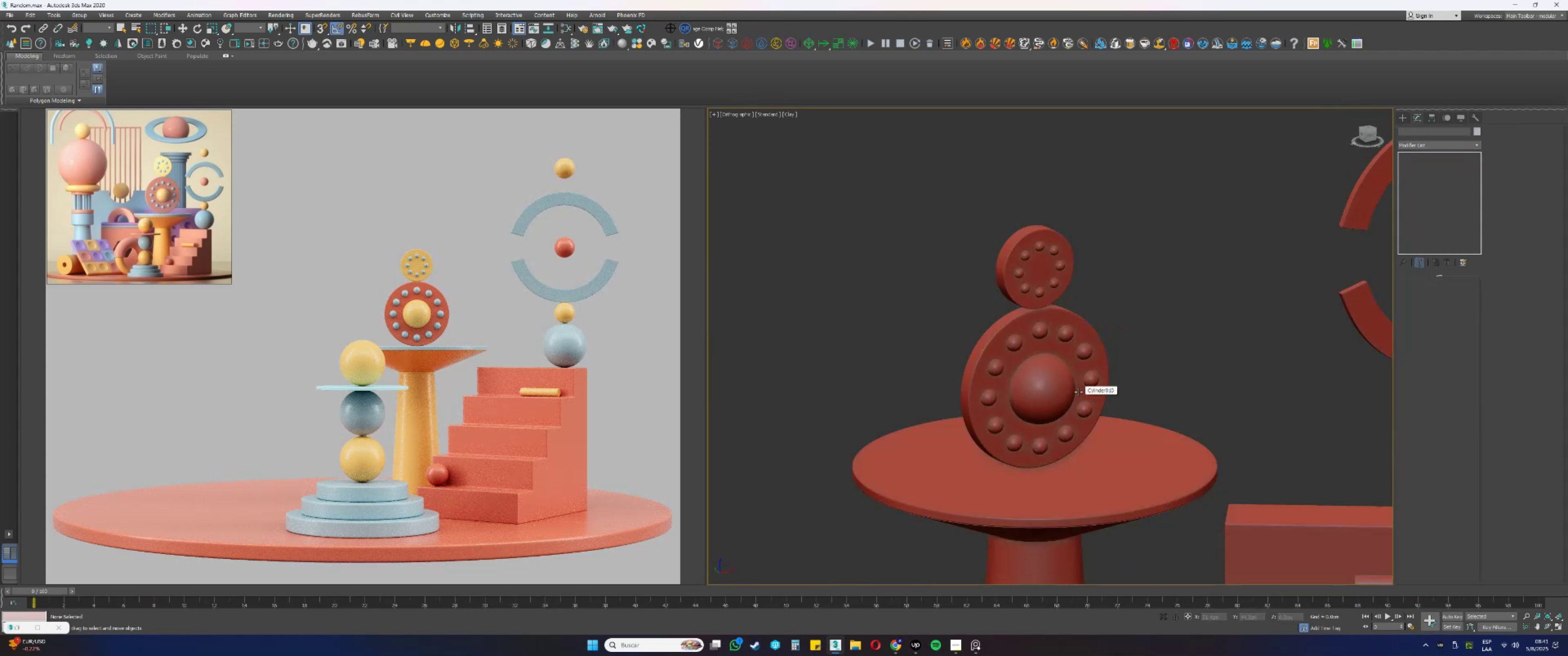 
scroll: coordinate [1014, 309], scroll_direction: down, amount: 2.0
 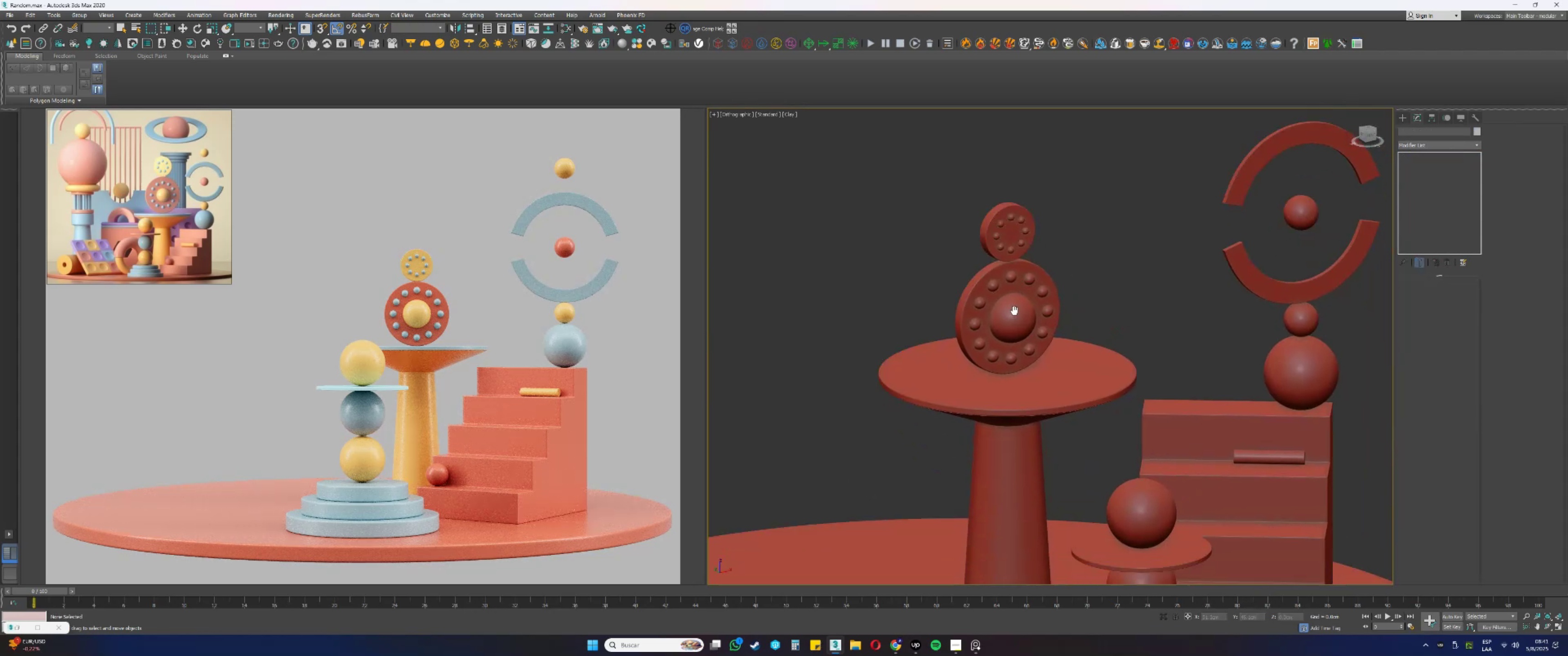 
key(Control+ControlLeft)
 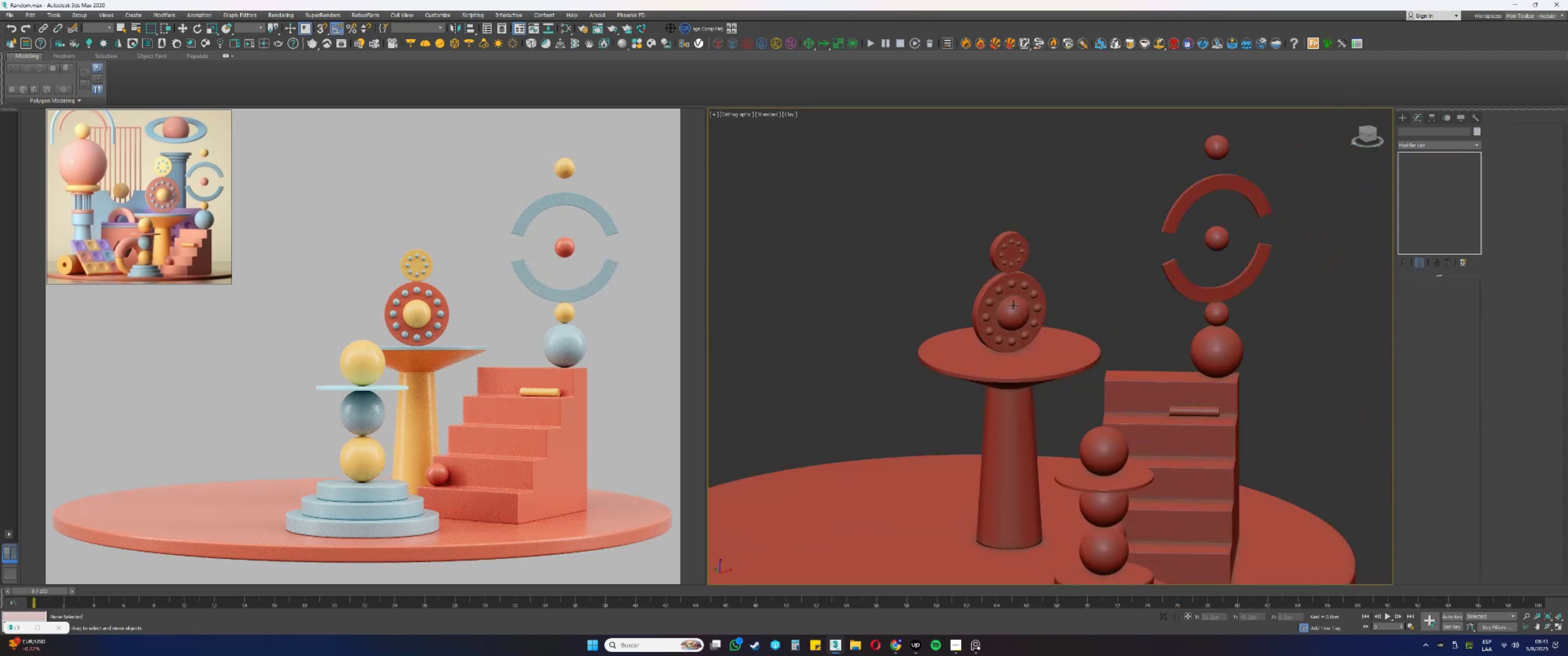 
key(Control+S)
 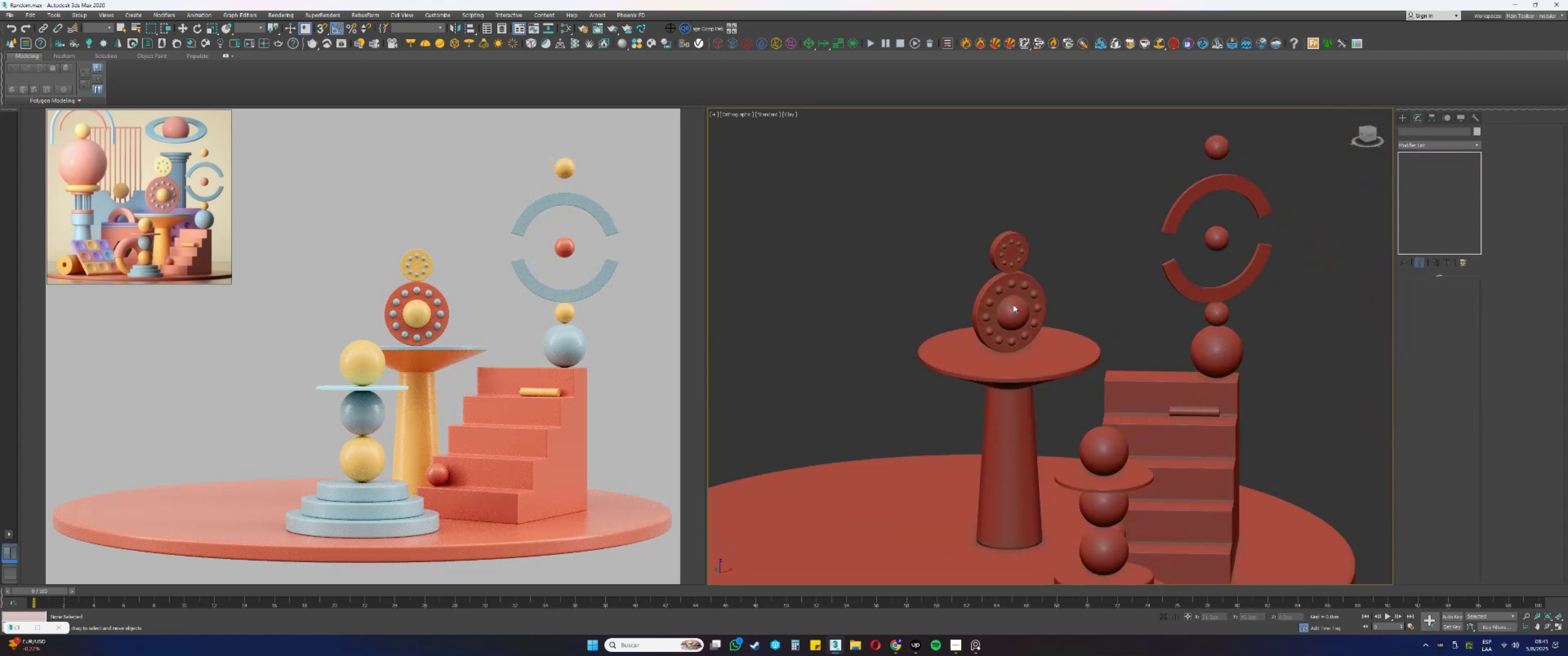 
wait(7.14)
 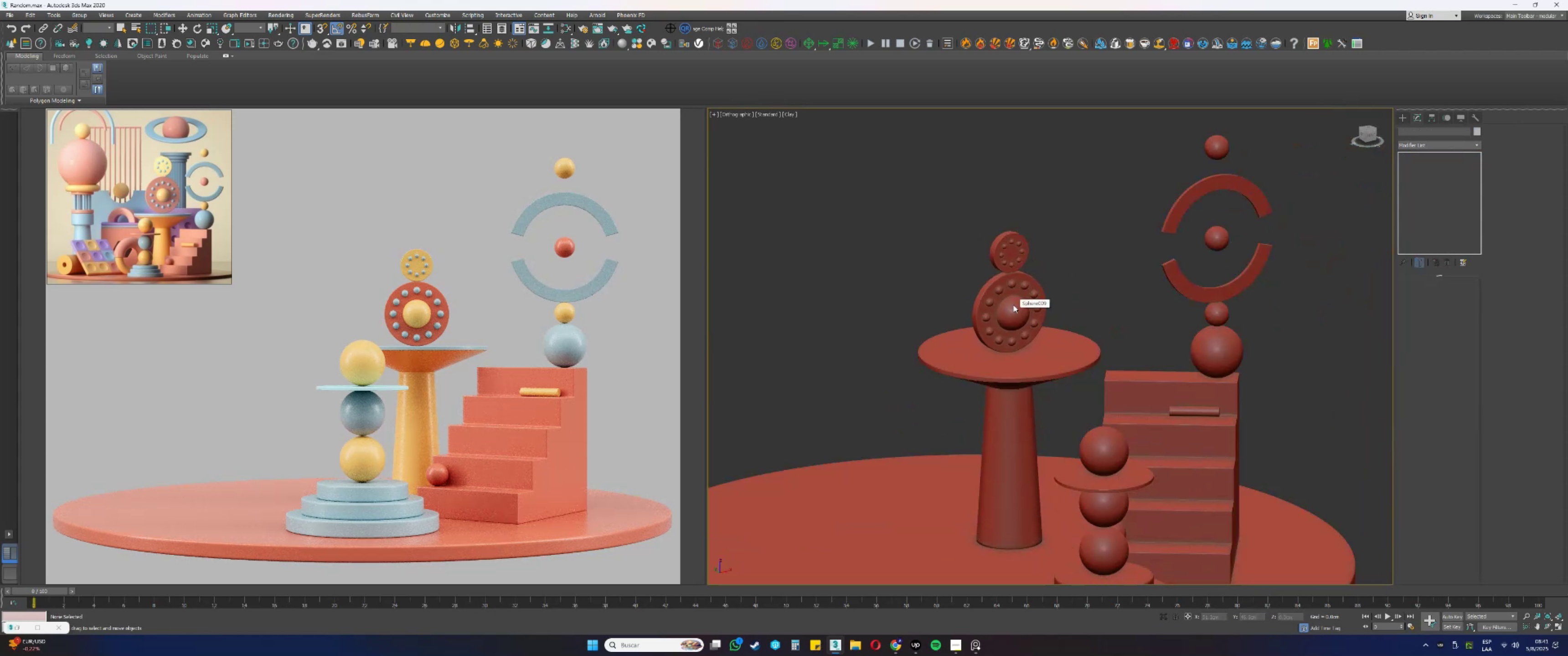 
scroll: coordinate [130, 229], scroll_direction: up, amount: 3.0
 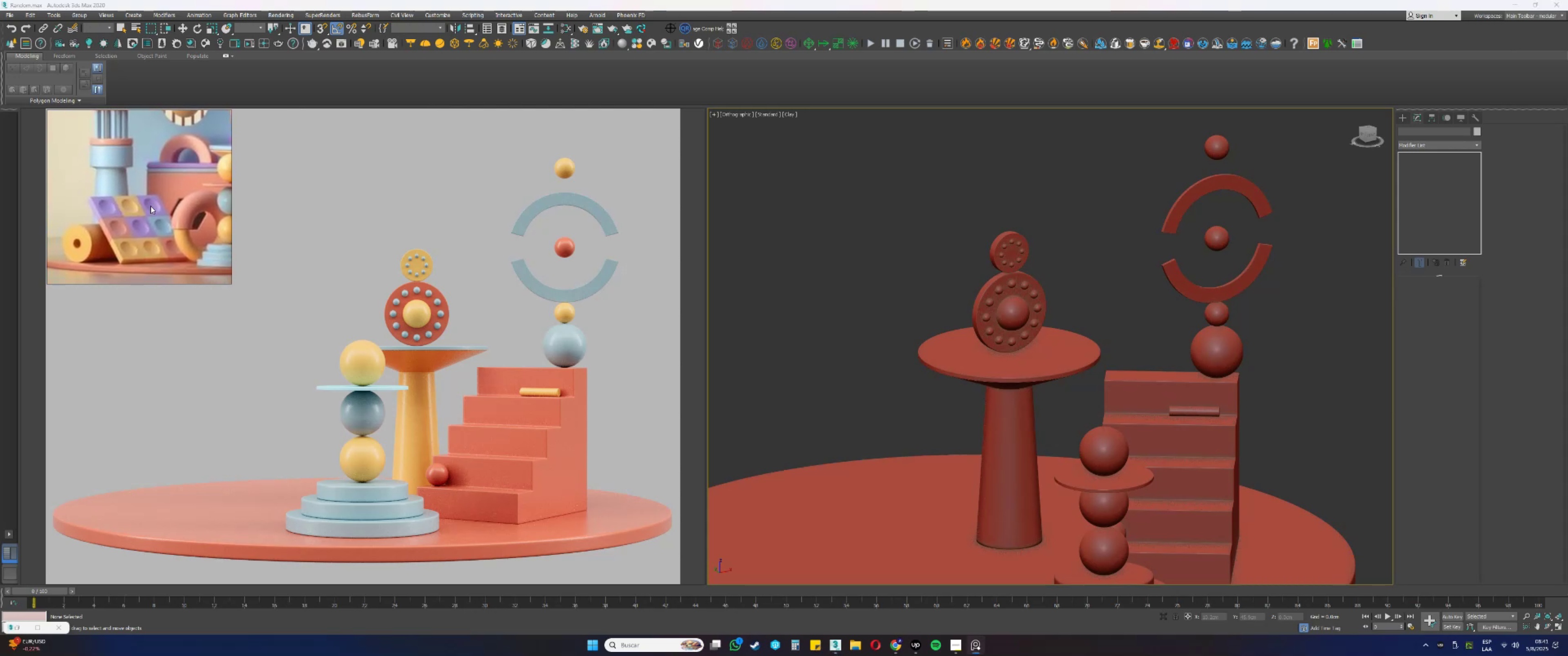 
scroll: coordinate [1083, 267], scroll_direction: down, amount: 4.0
 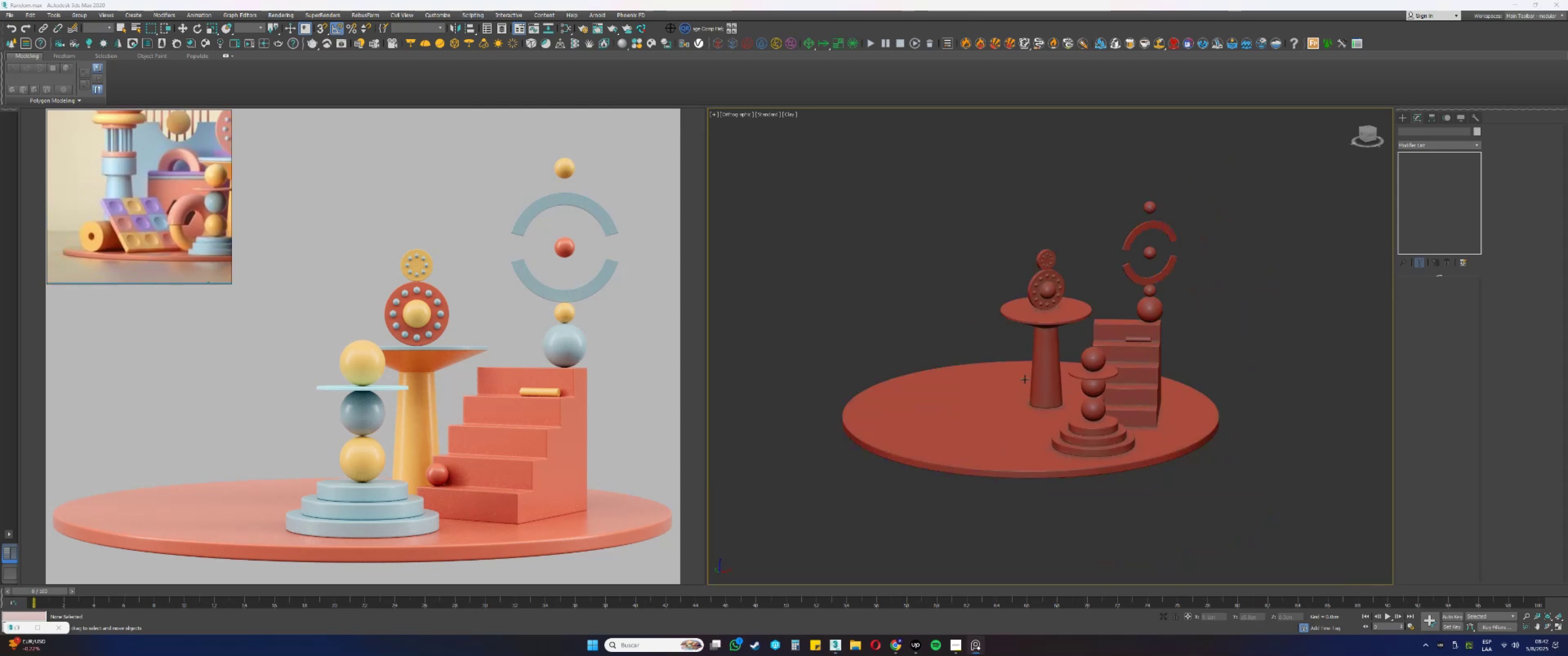 
key(Alt+AltLeft)
 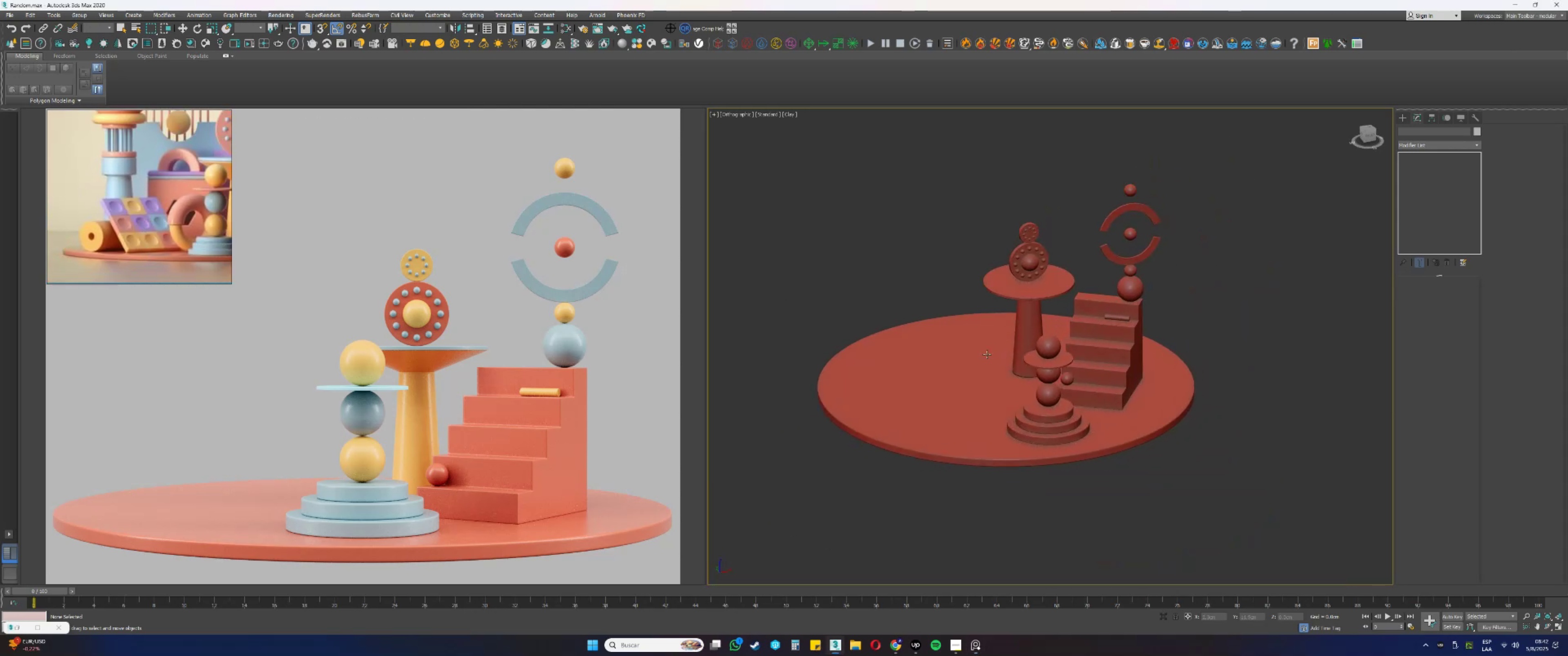 
key(Alt+AltLeft)
 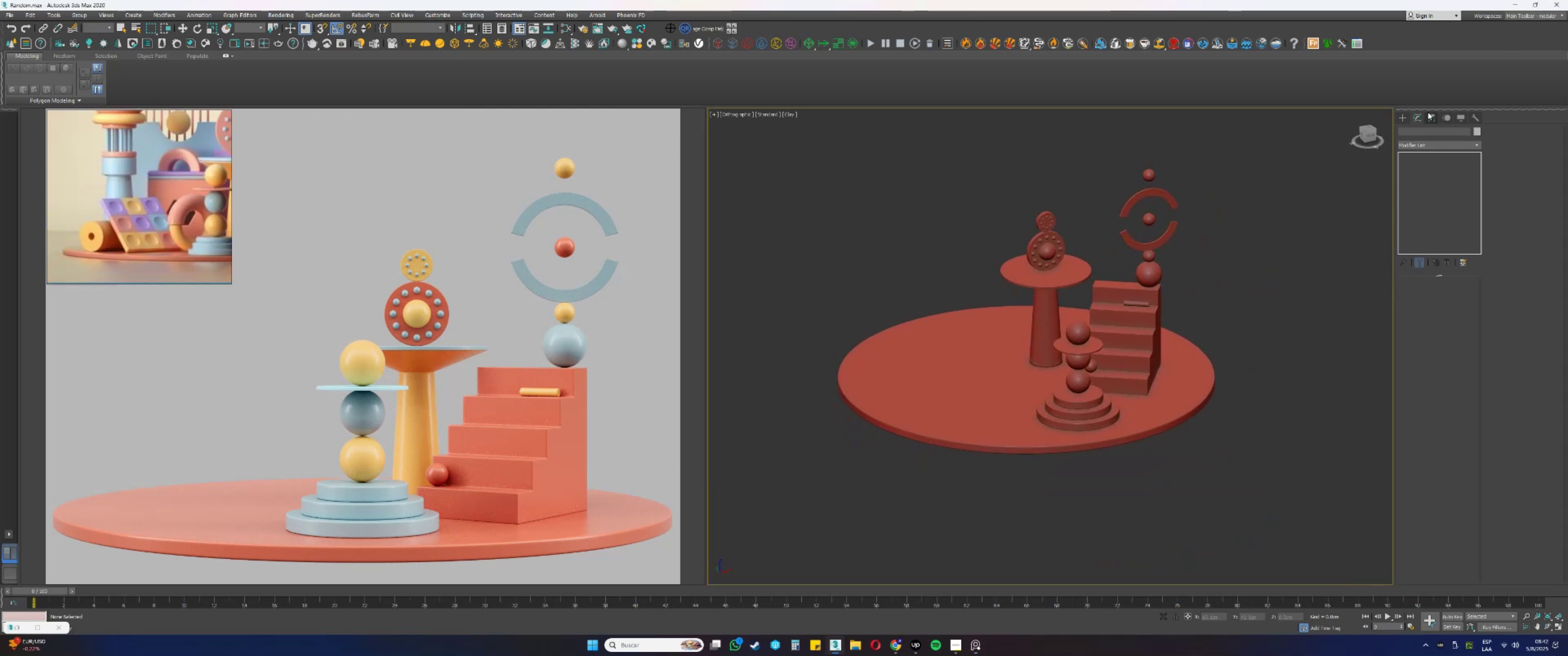 
left_click([1402, 115])
 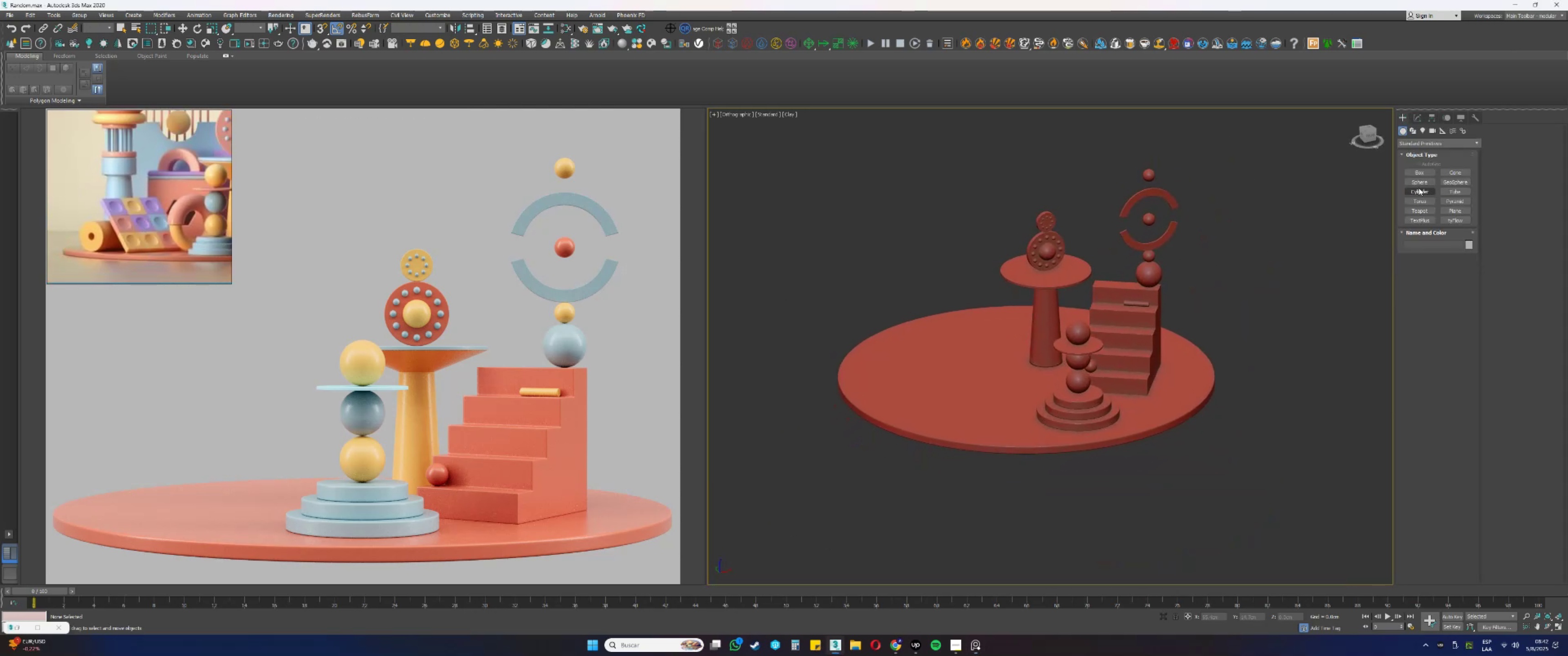 
left_click([1418, 192])
 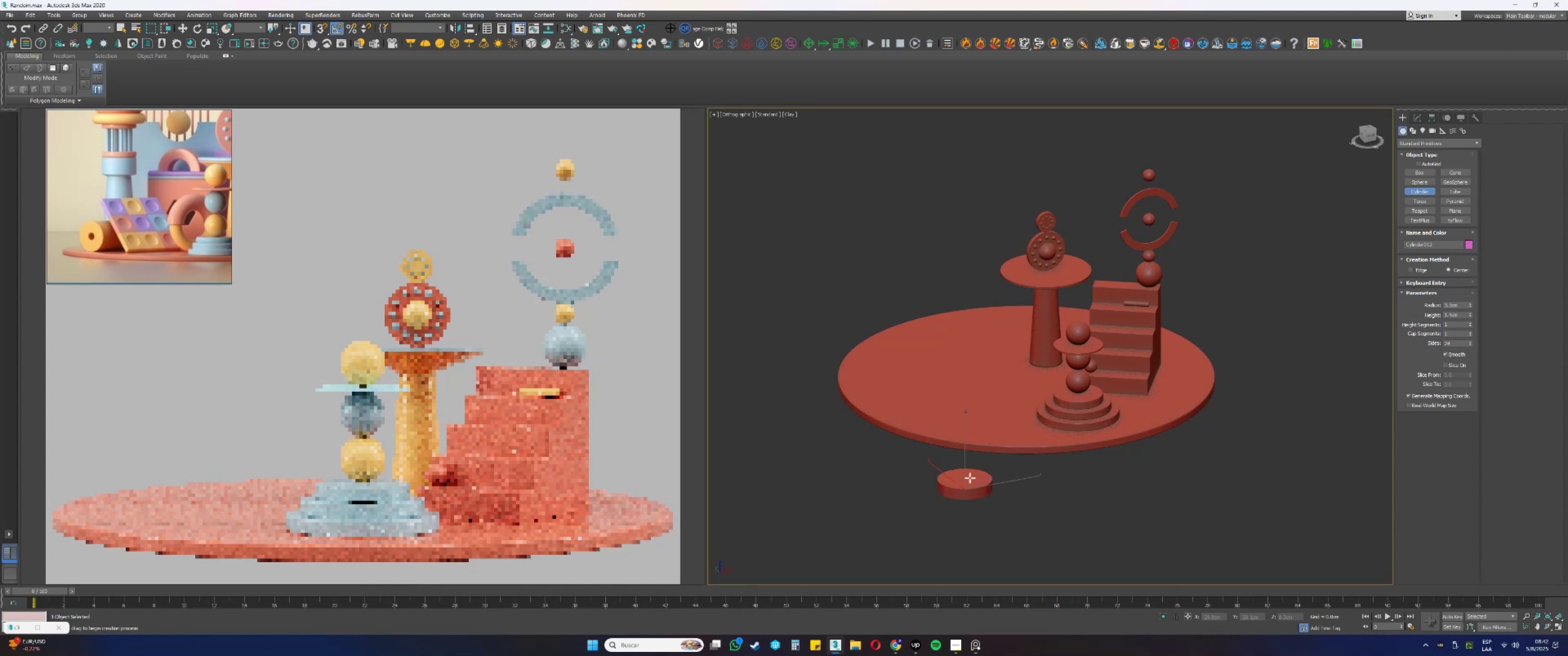 
left_click([969, 374])
 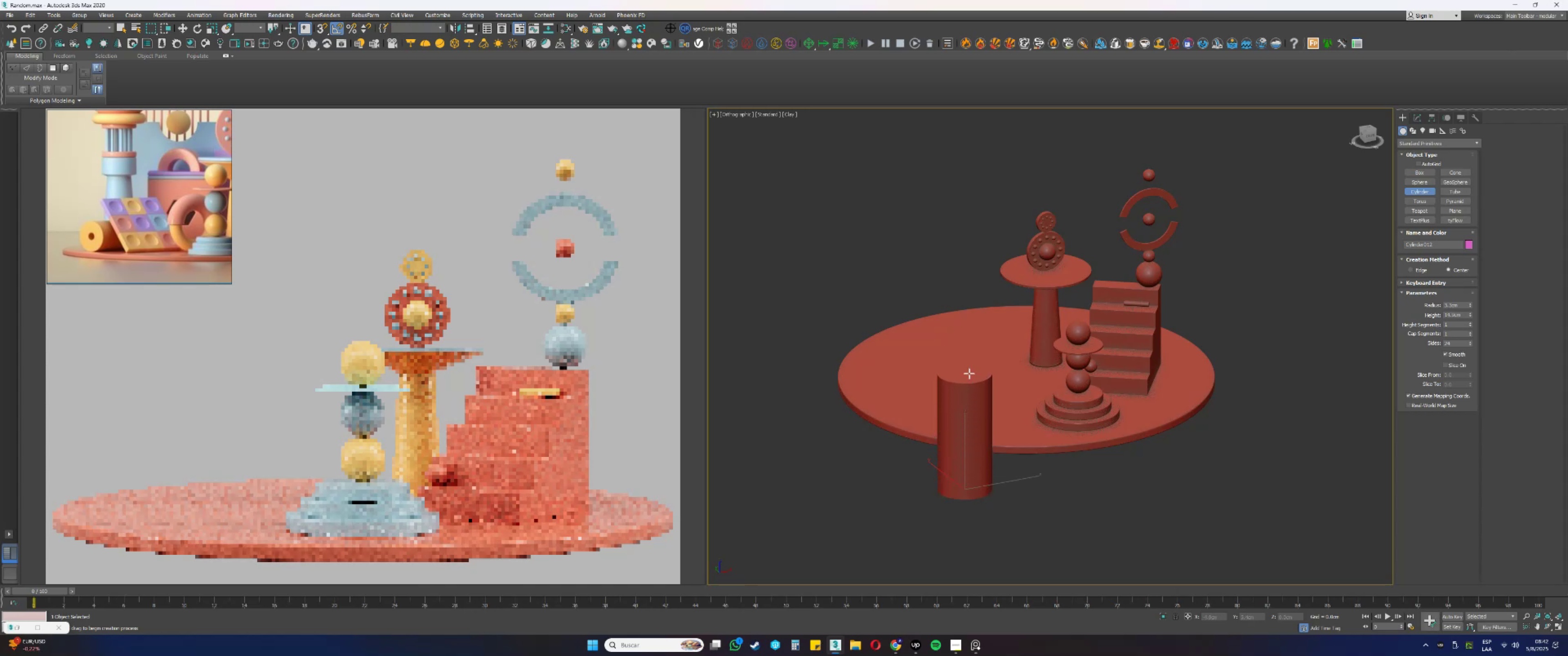 
right_click([969, 374])
 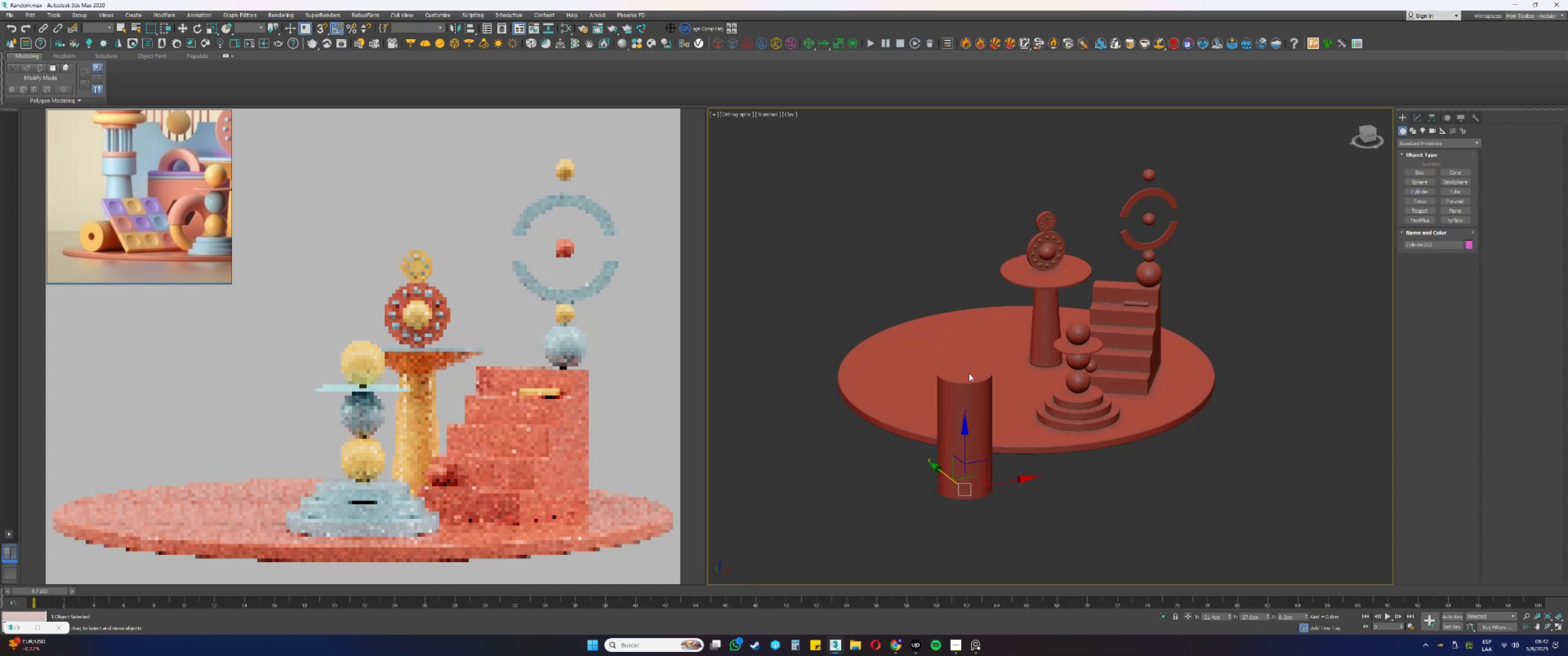 
type(efzw)
 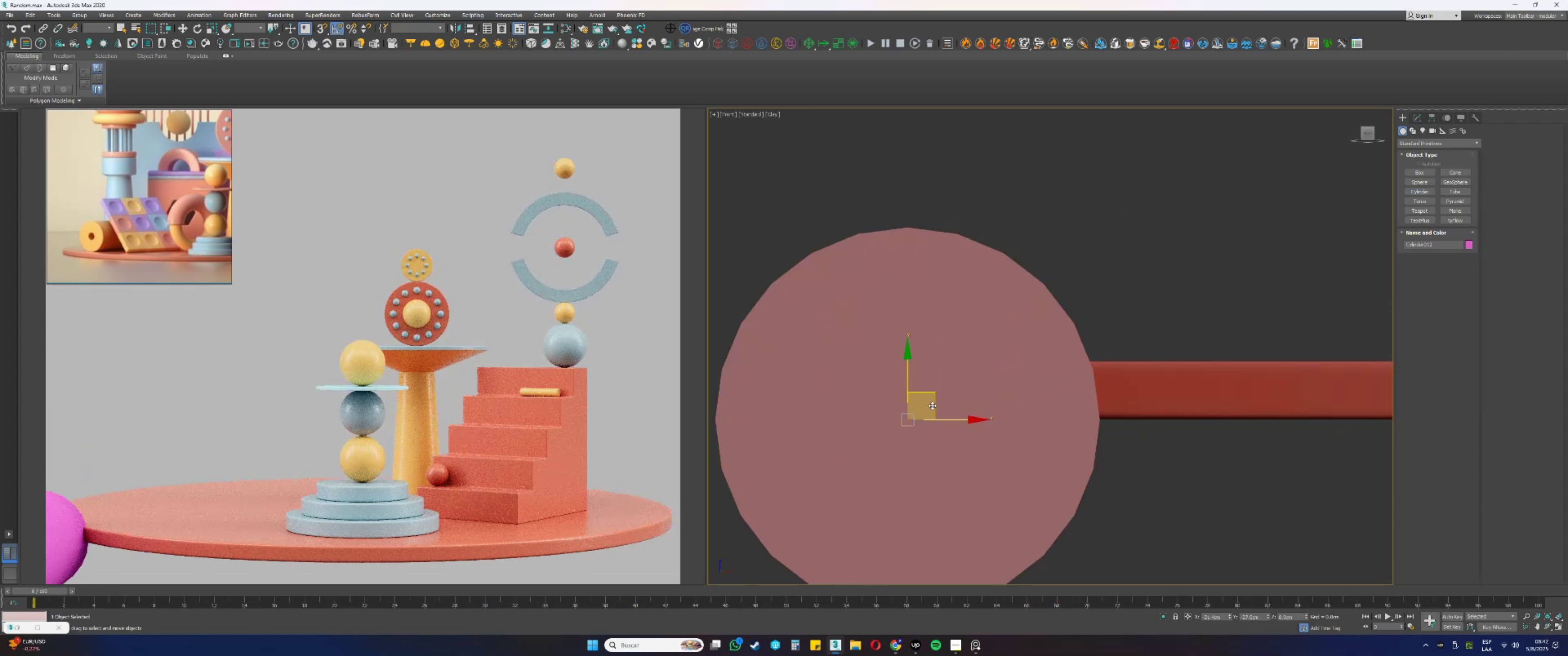 
scroll: coordinate [933, 406], scroll_direction: down, amount: 2.0
 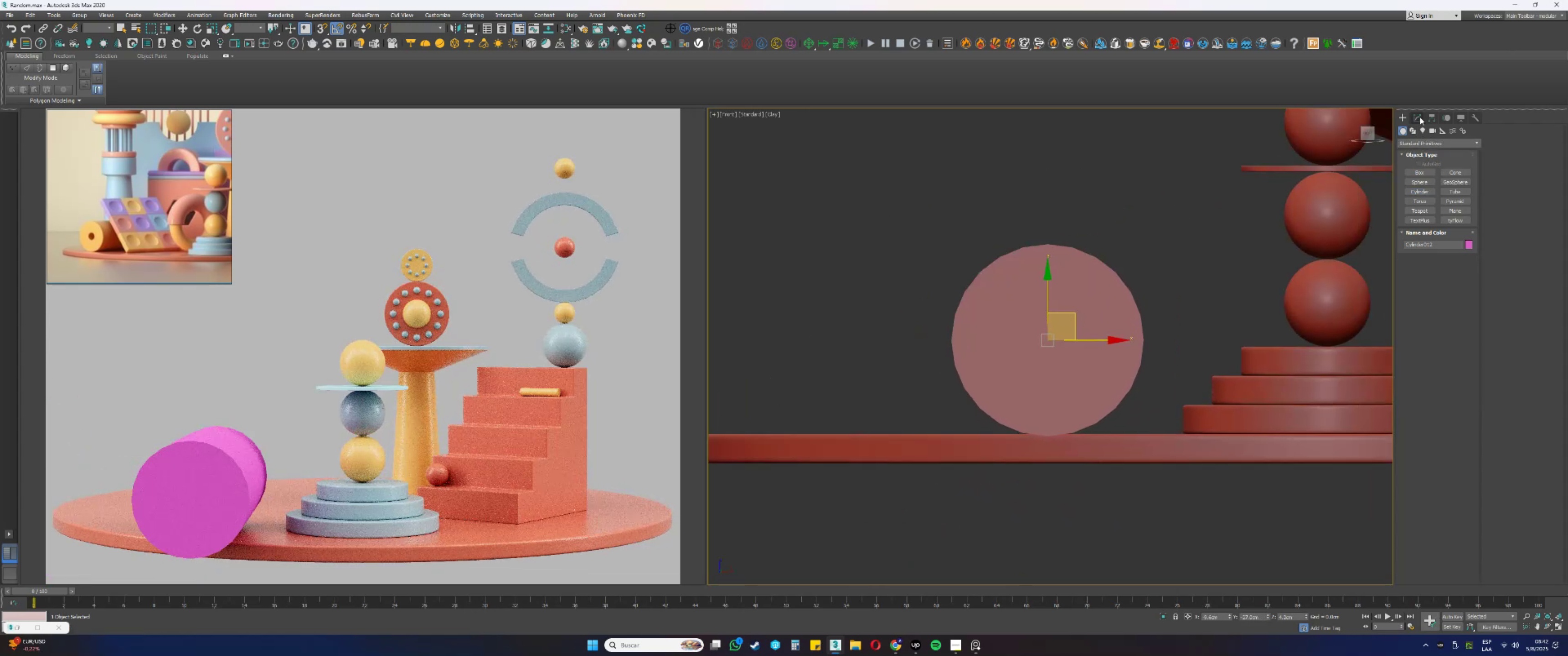 
wait(5.83)
 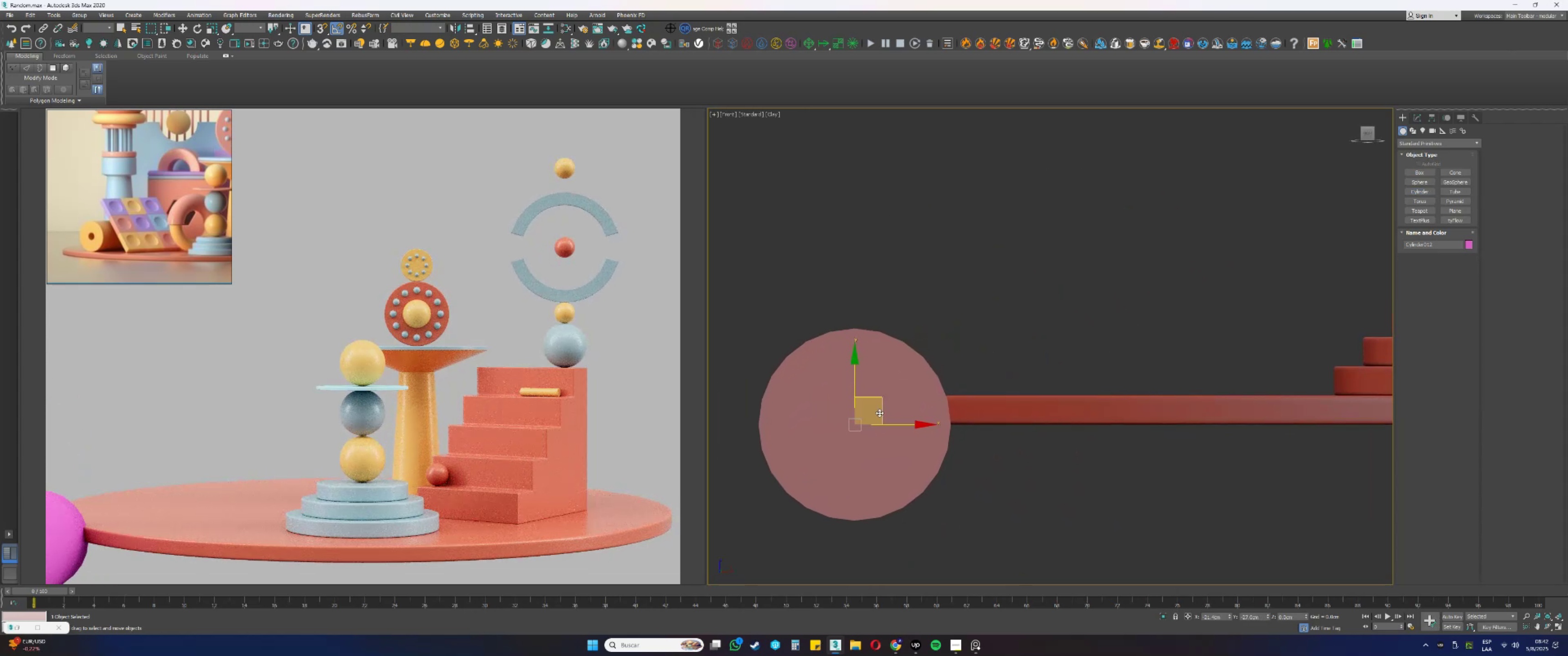 
key(Numpad1)
 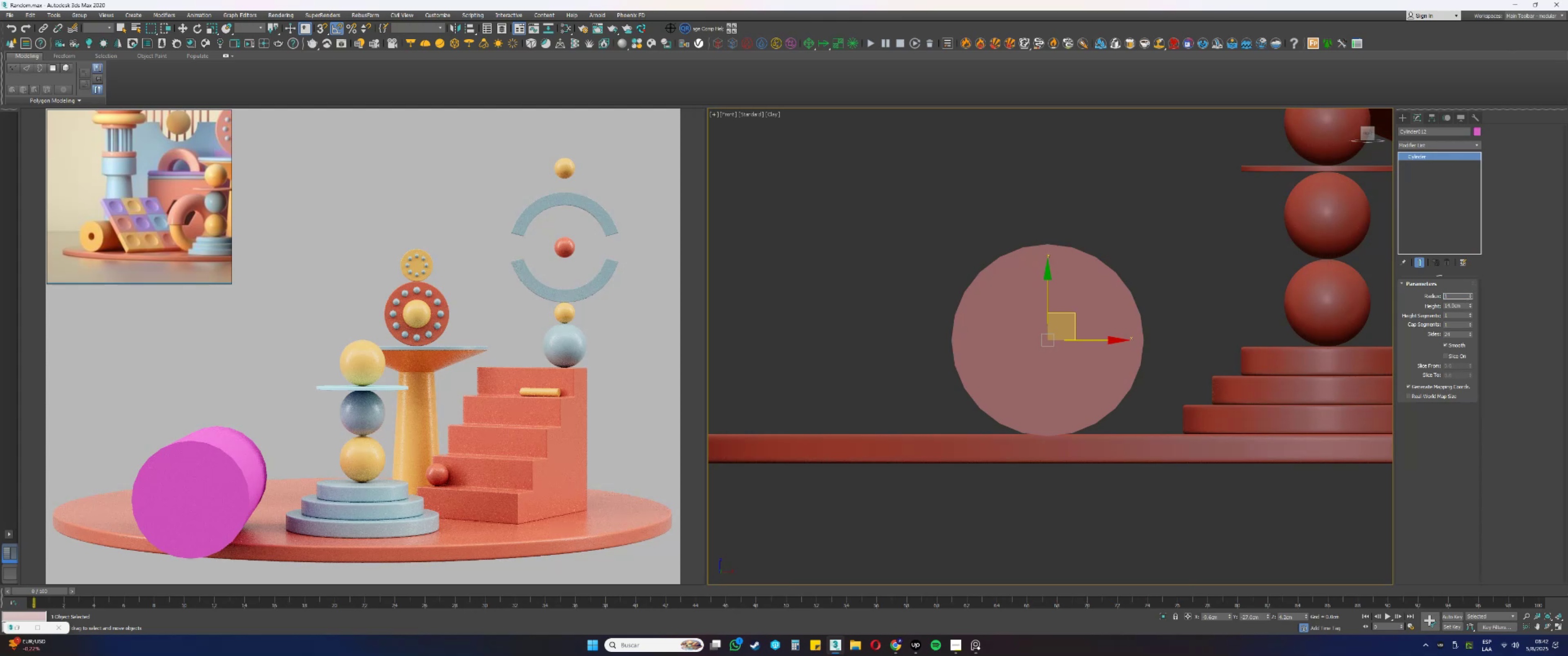 
key(NumpadDecimal)
 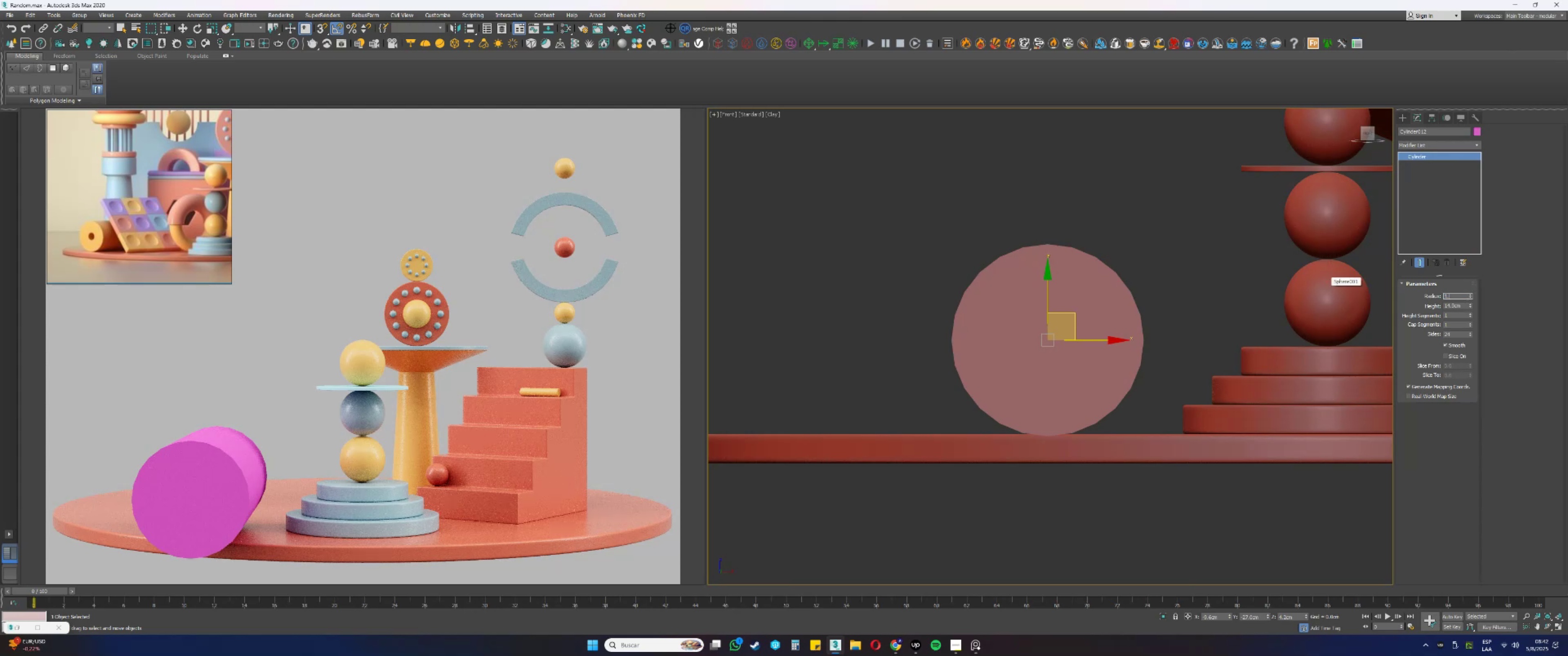 
key(Numpad5)
 